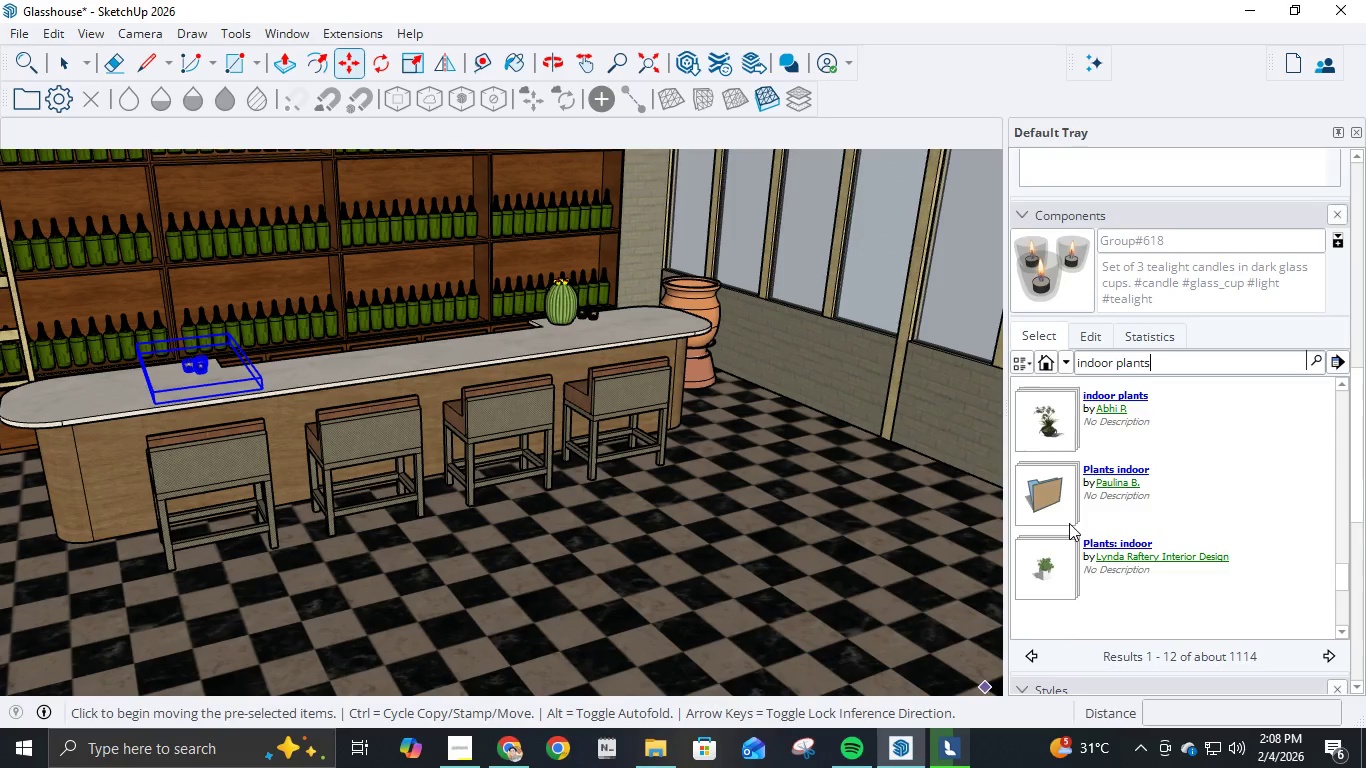 
scroll: coordinate [1069, 523], scroll_direction: up, amount: 1.0
 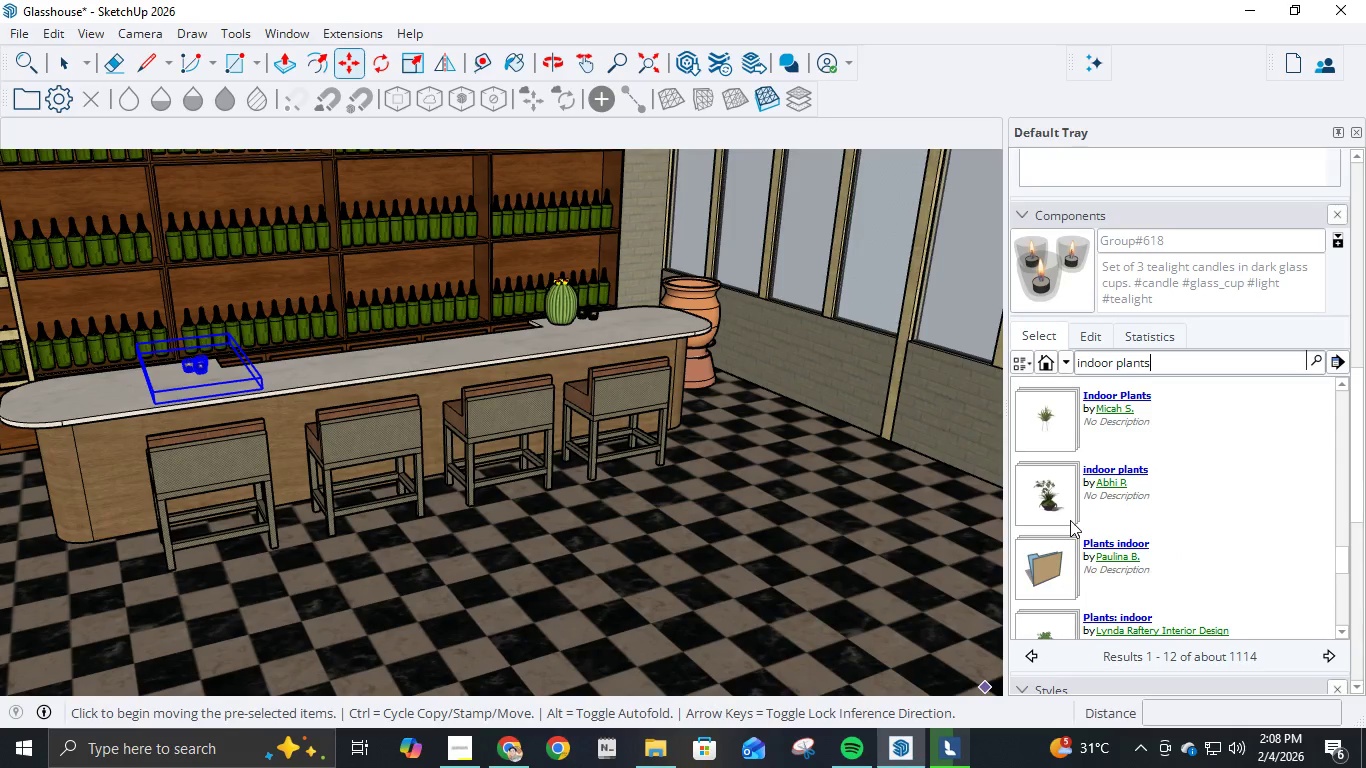 
left_click([1071, 509])
 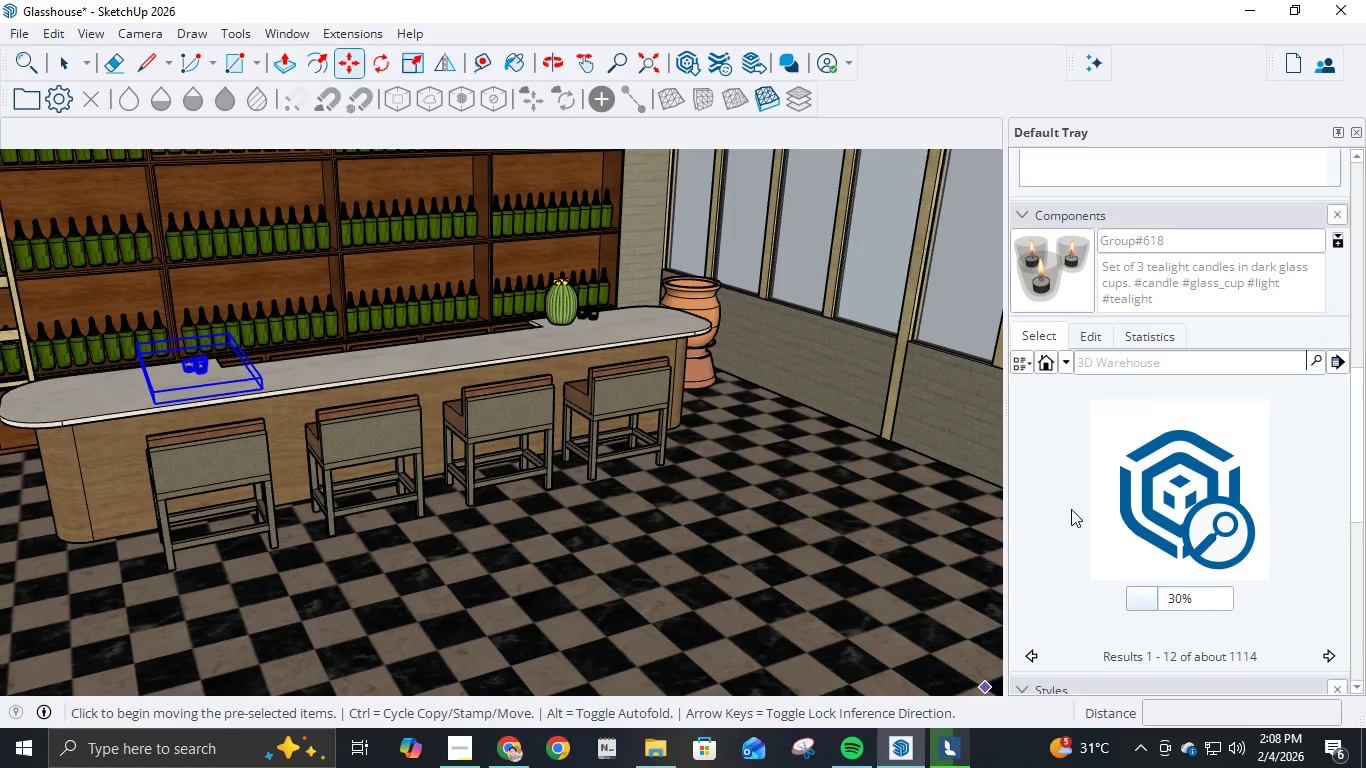 
mouse_move([1099, 530])
 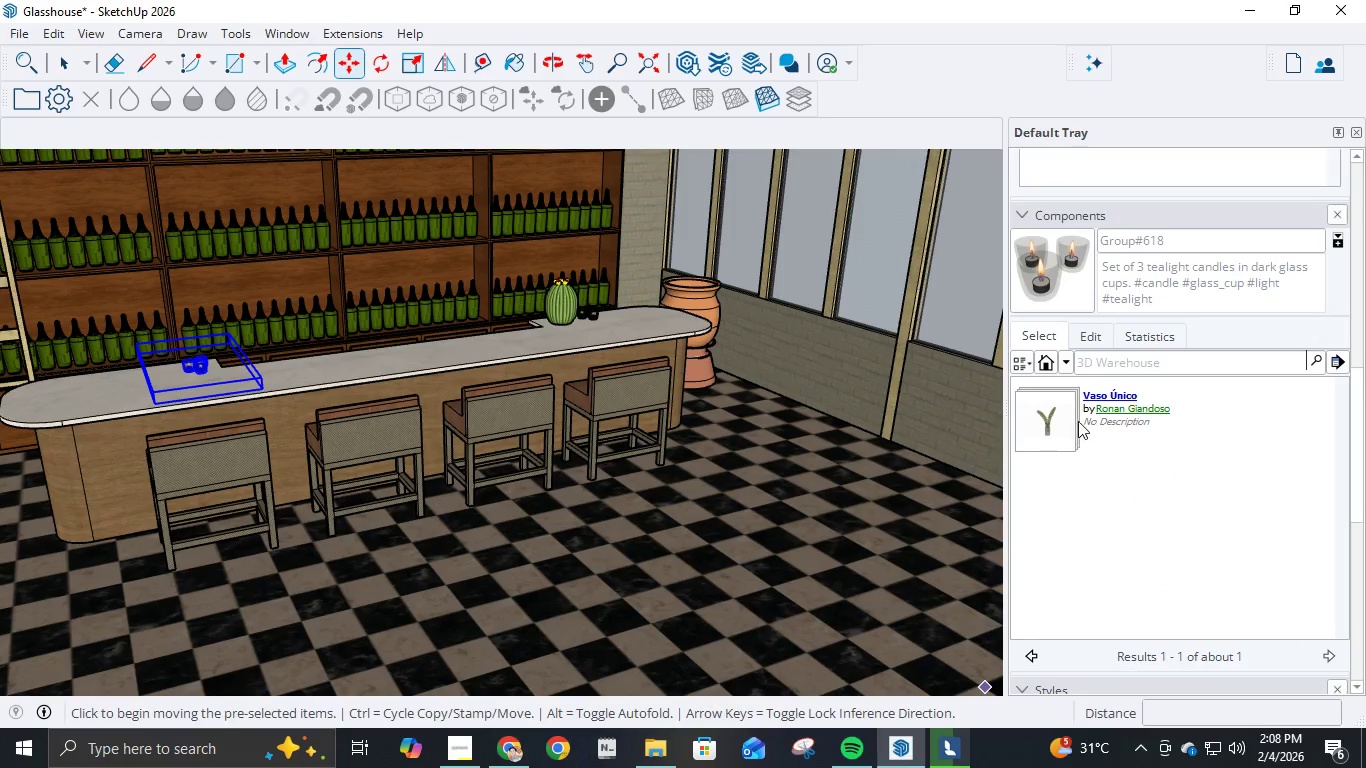 
left_click([1061, 420])
 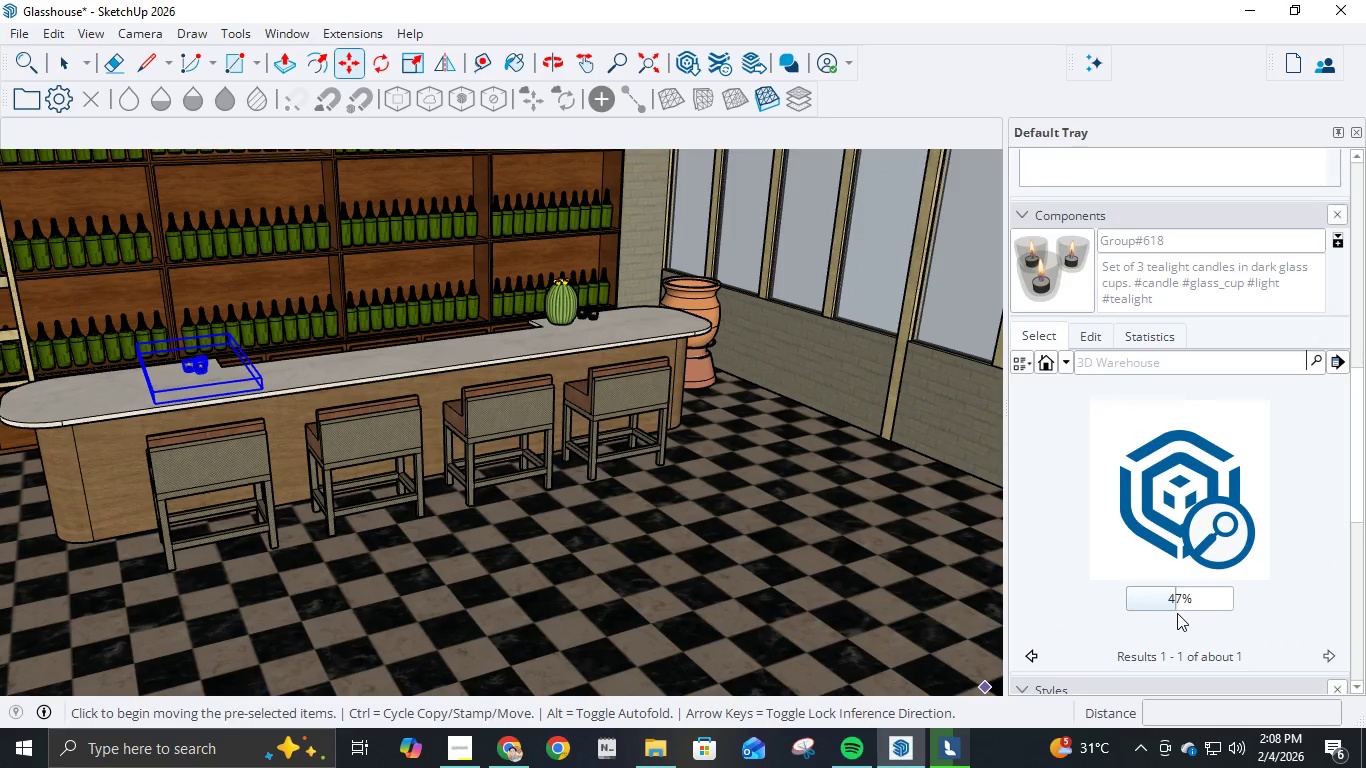 
scroll: coordinate [1177, 613], scroll_direction: down, amount: 2.0
 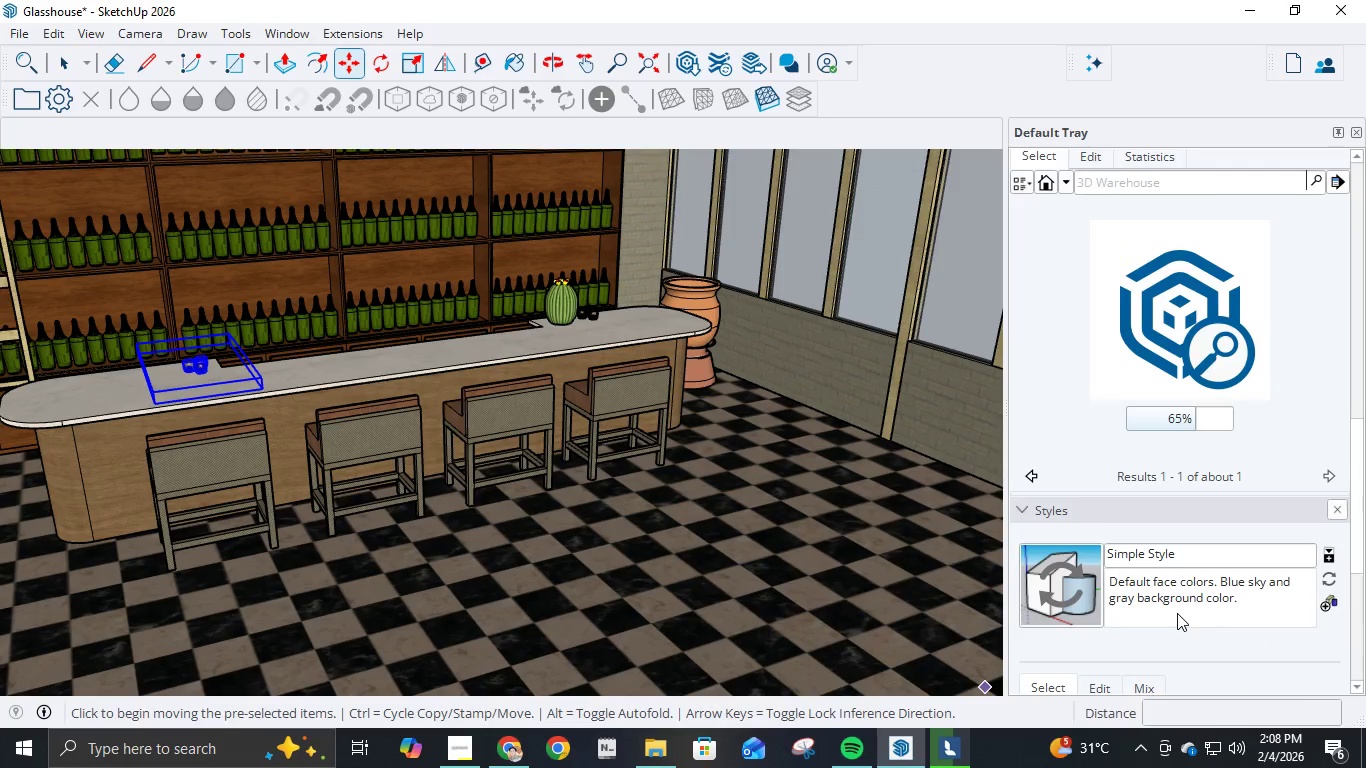 
scroll: coordinate [1177, 613], scroll_direction: up, amount: 2.0
 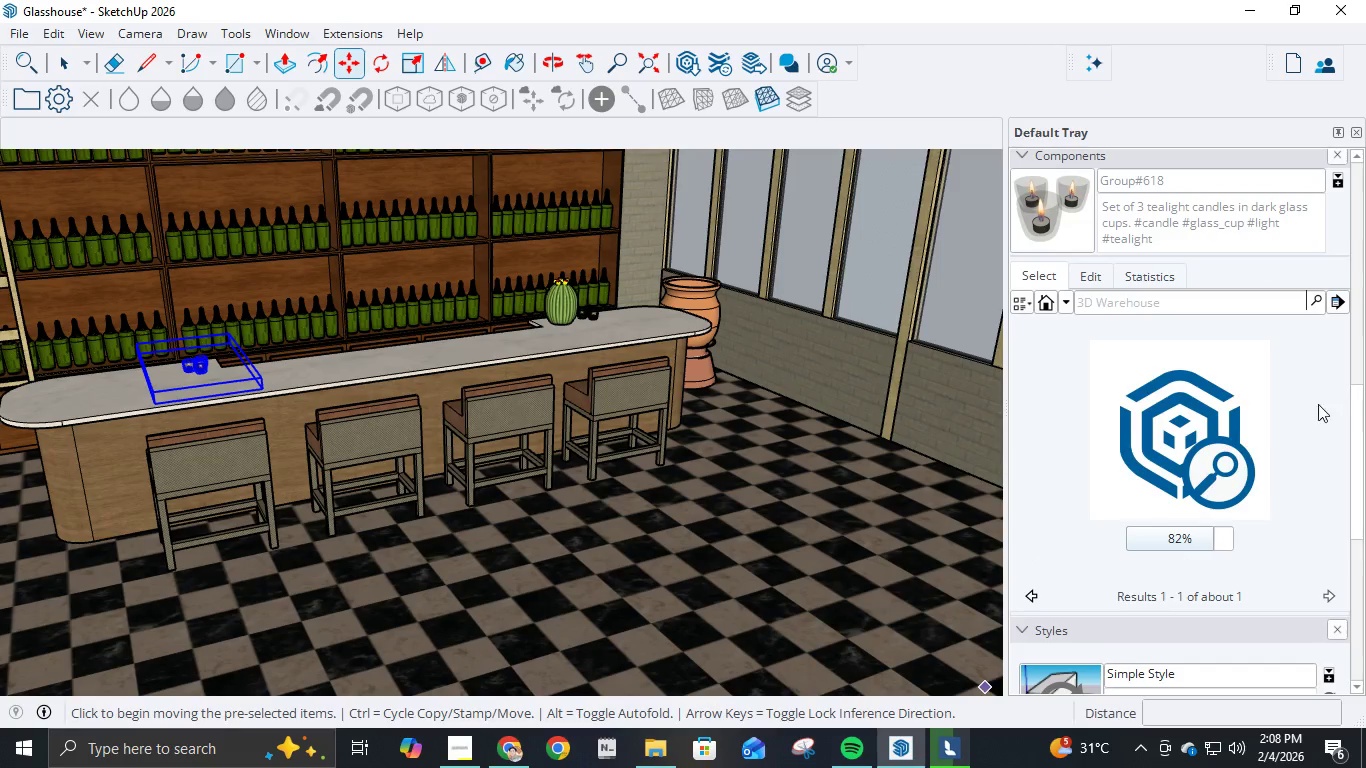 
left_click([1339, 296])
 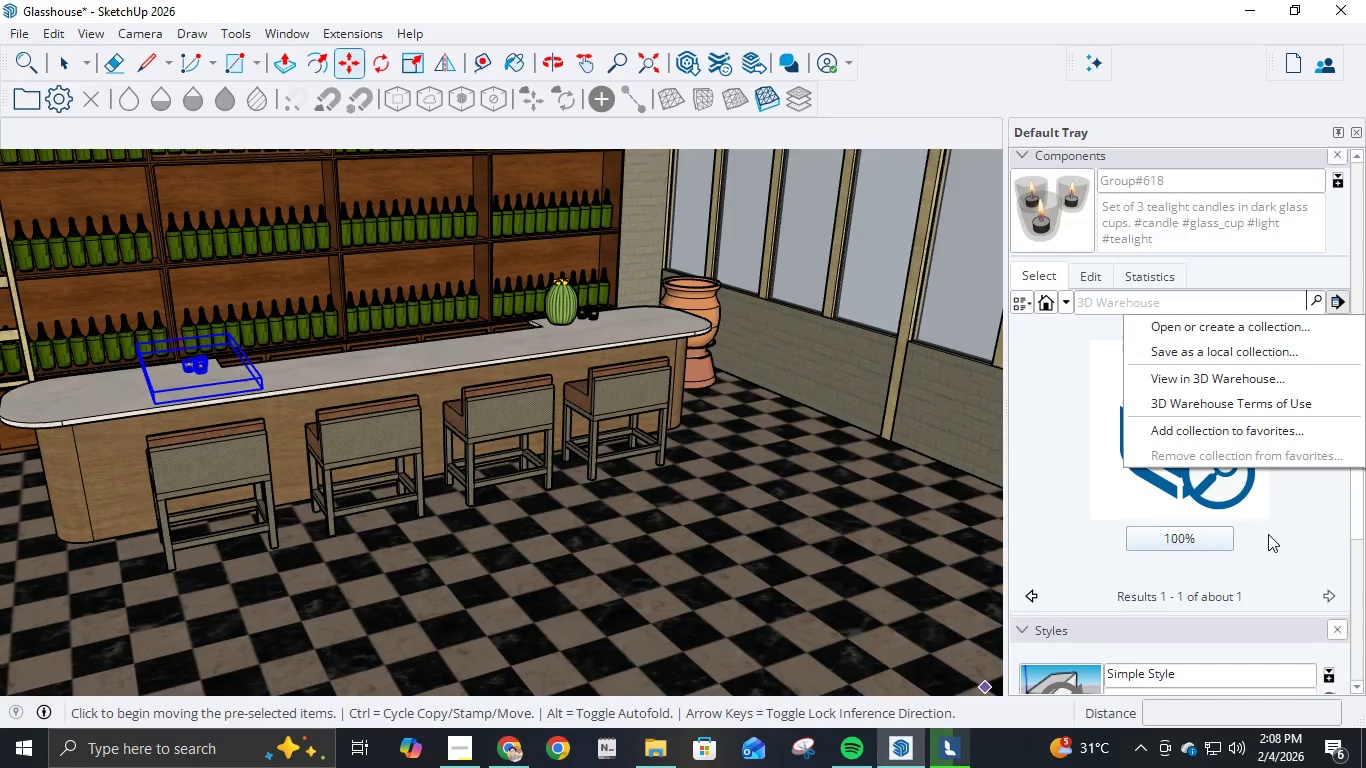 
left_click([1268, 534])
 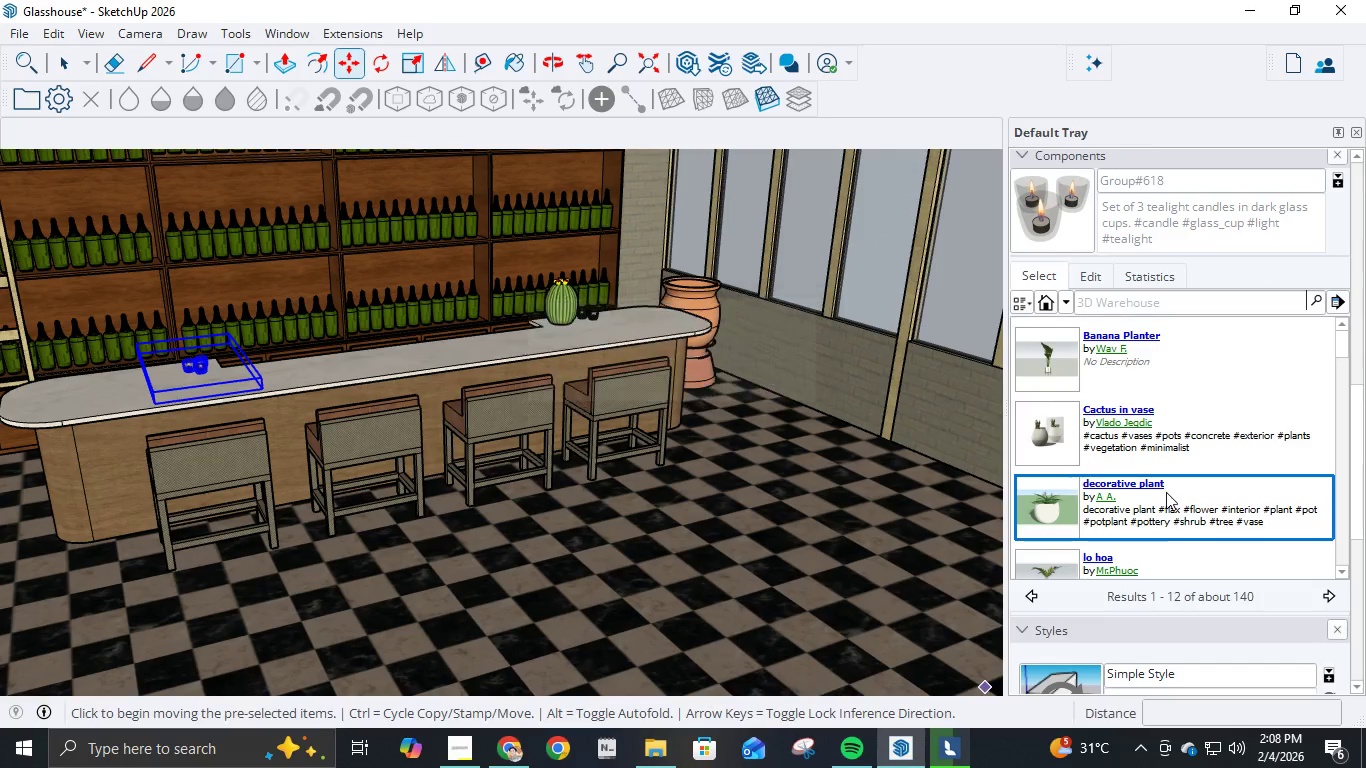 
left_click([1065, 443])
 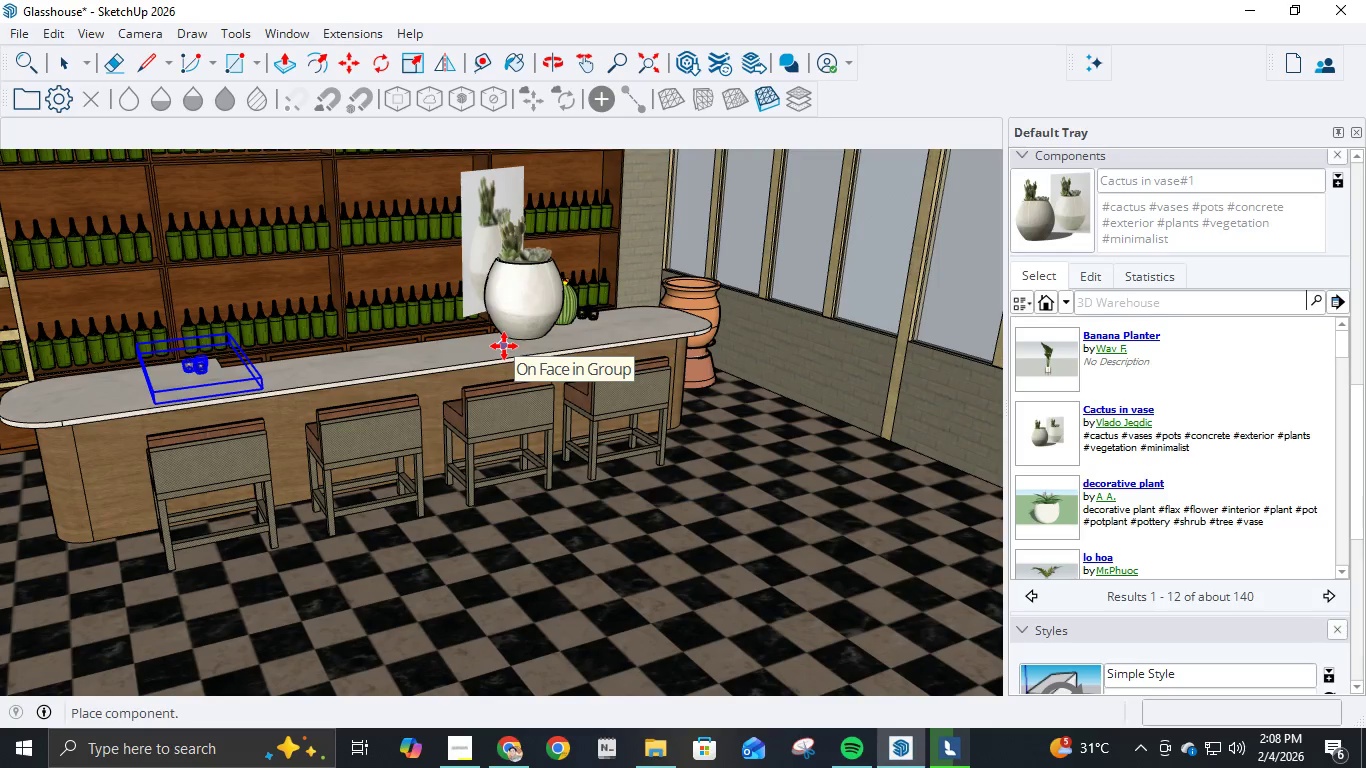 
wait(5.33)
 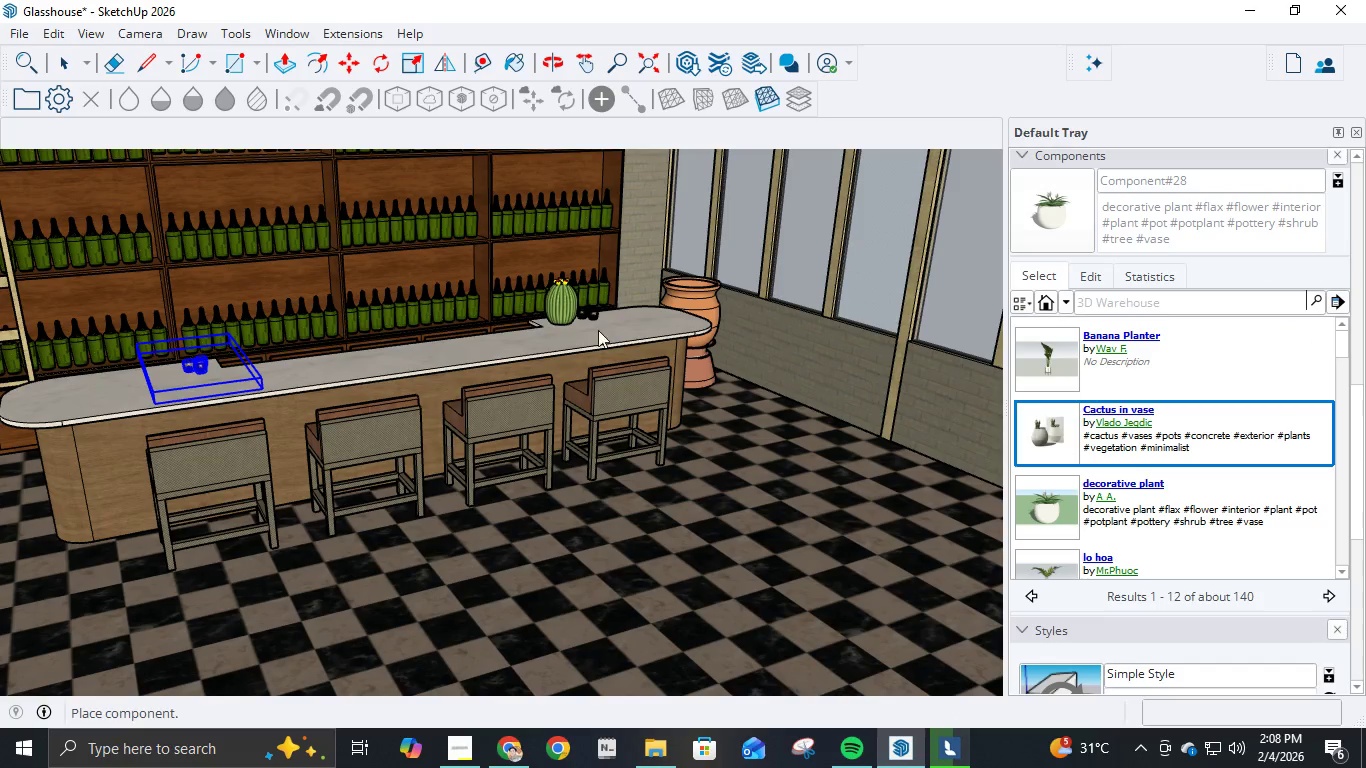 
key(Control+Z)
 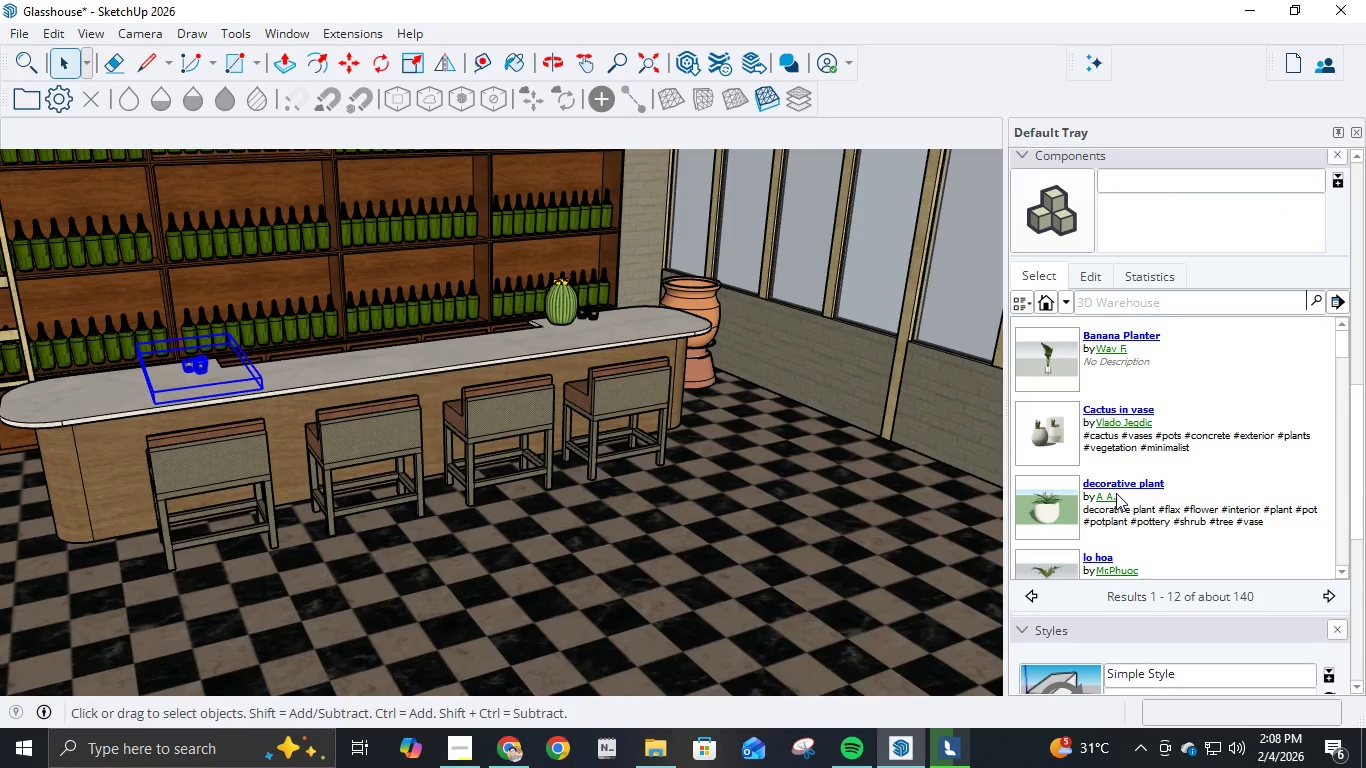 
scroll: coordinate [1117, 493], scroll_direction: down, amount: 5.0
 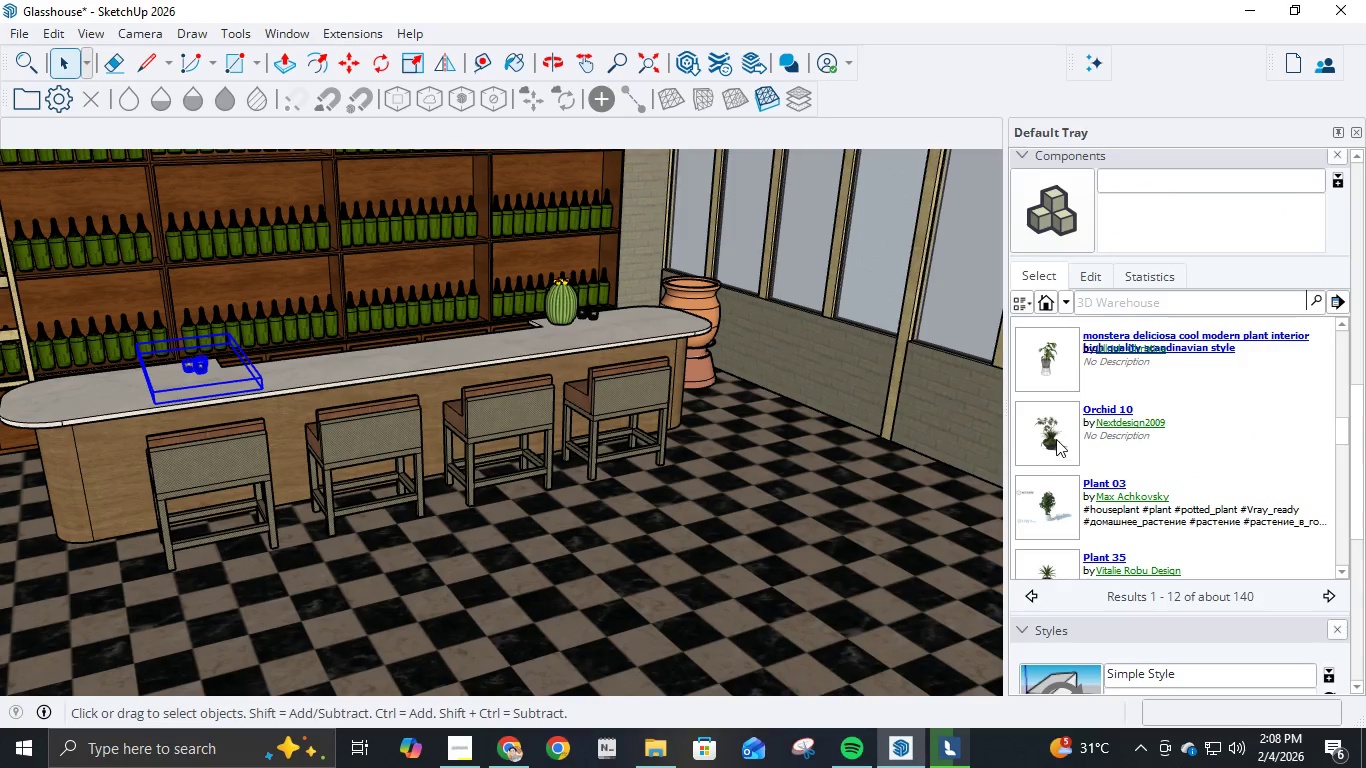 
left_click([1056, 439])
 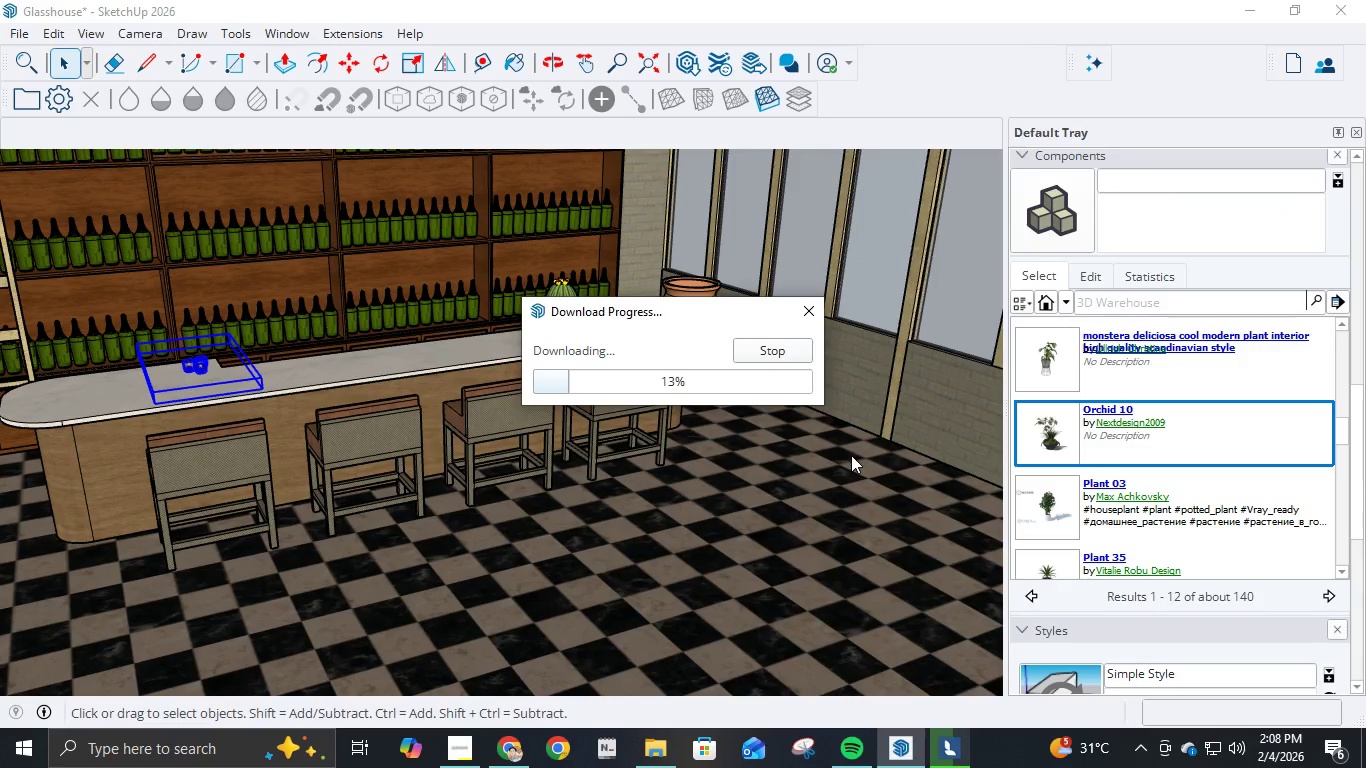 
hold_key(key=ShiftLeft, duration=0.8)
 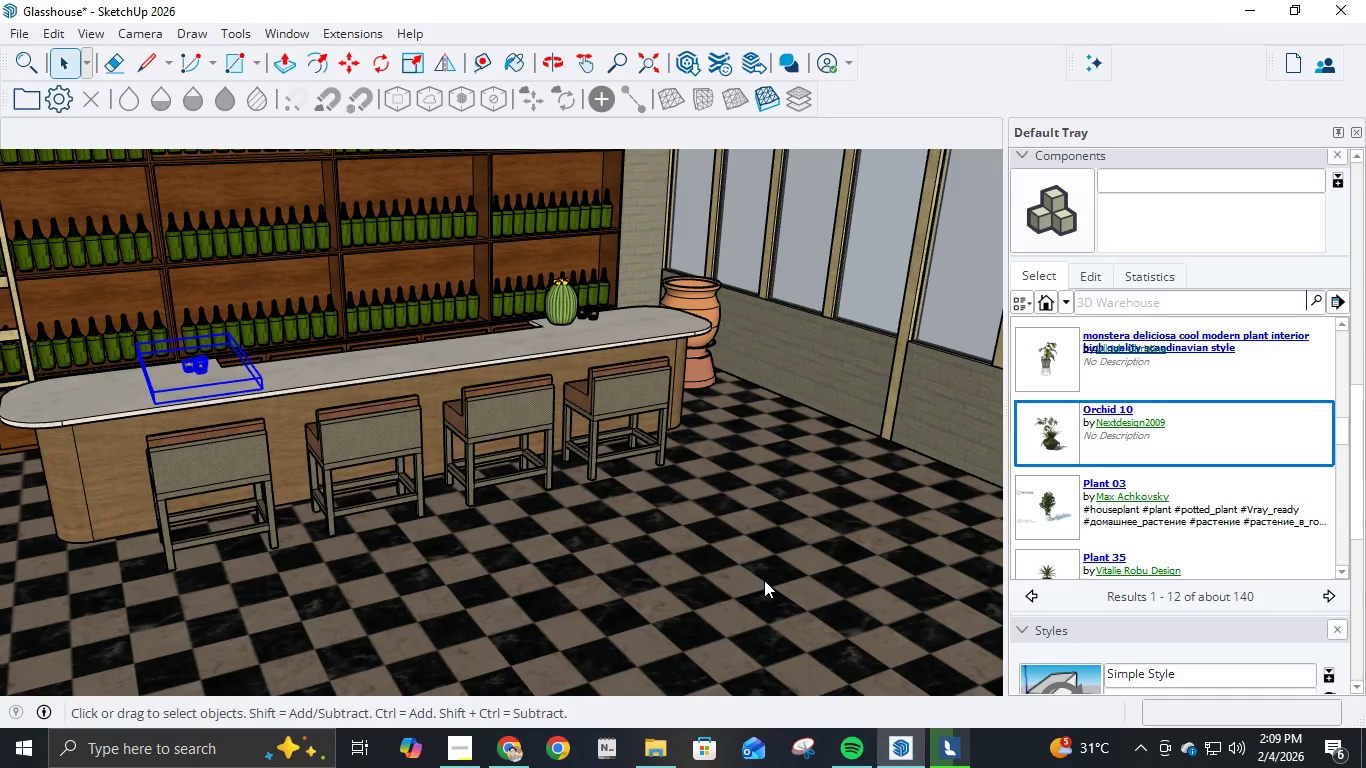 
wait(11.72)
 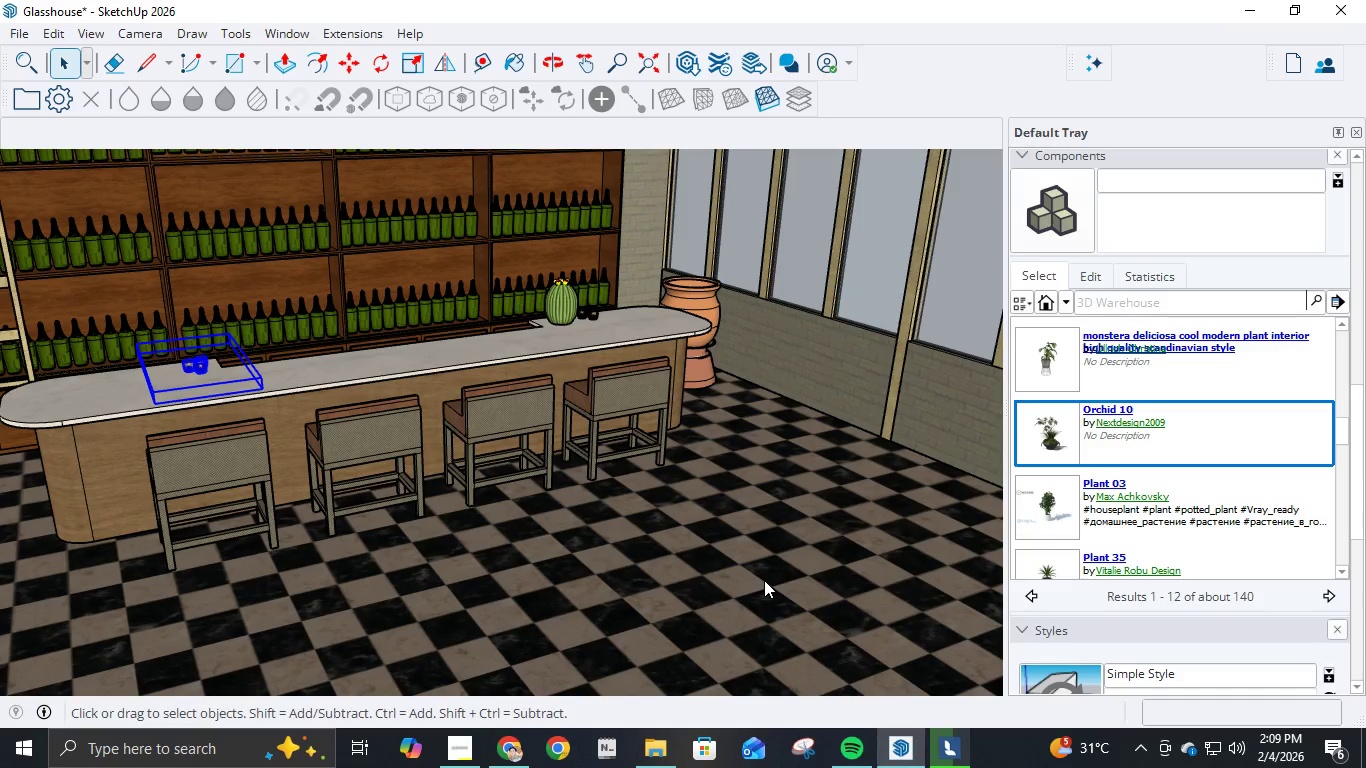 
hold_key(key=ShiftLeft, duration=1.34)
 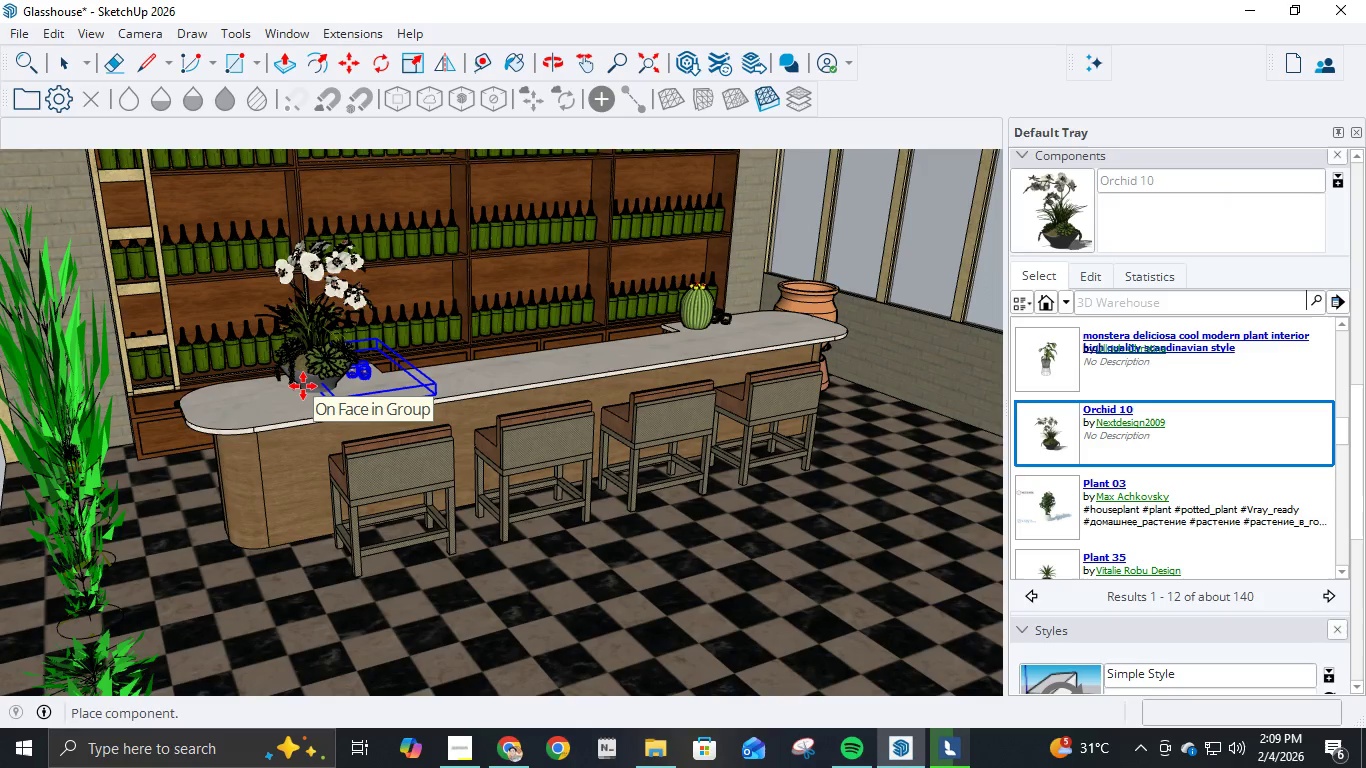 
left_click([303, 386])
 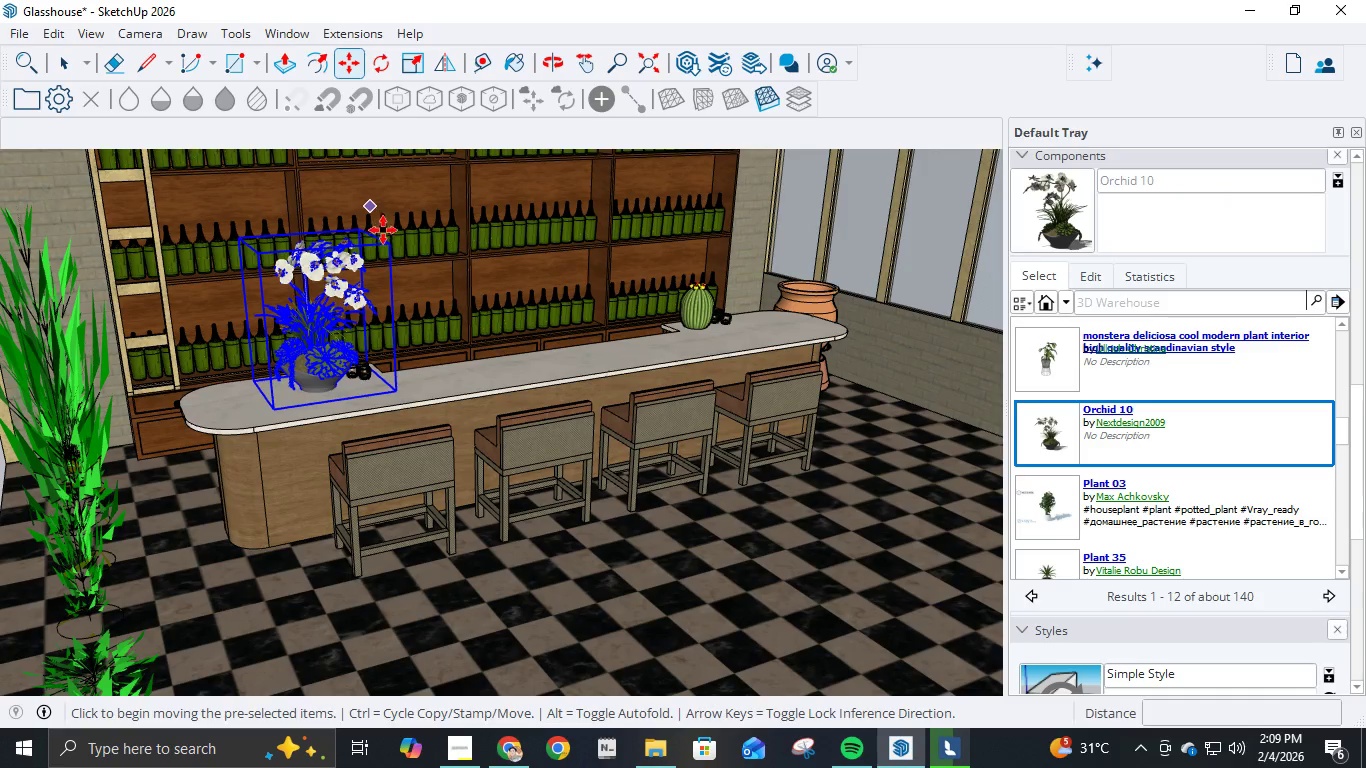 
left_click([409, 61])
 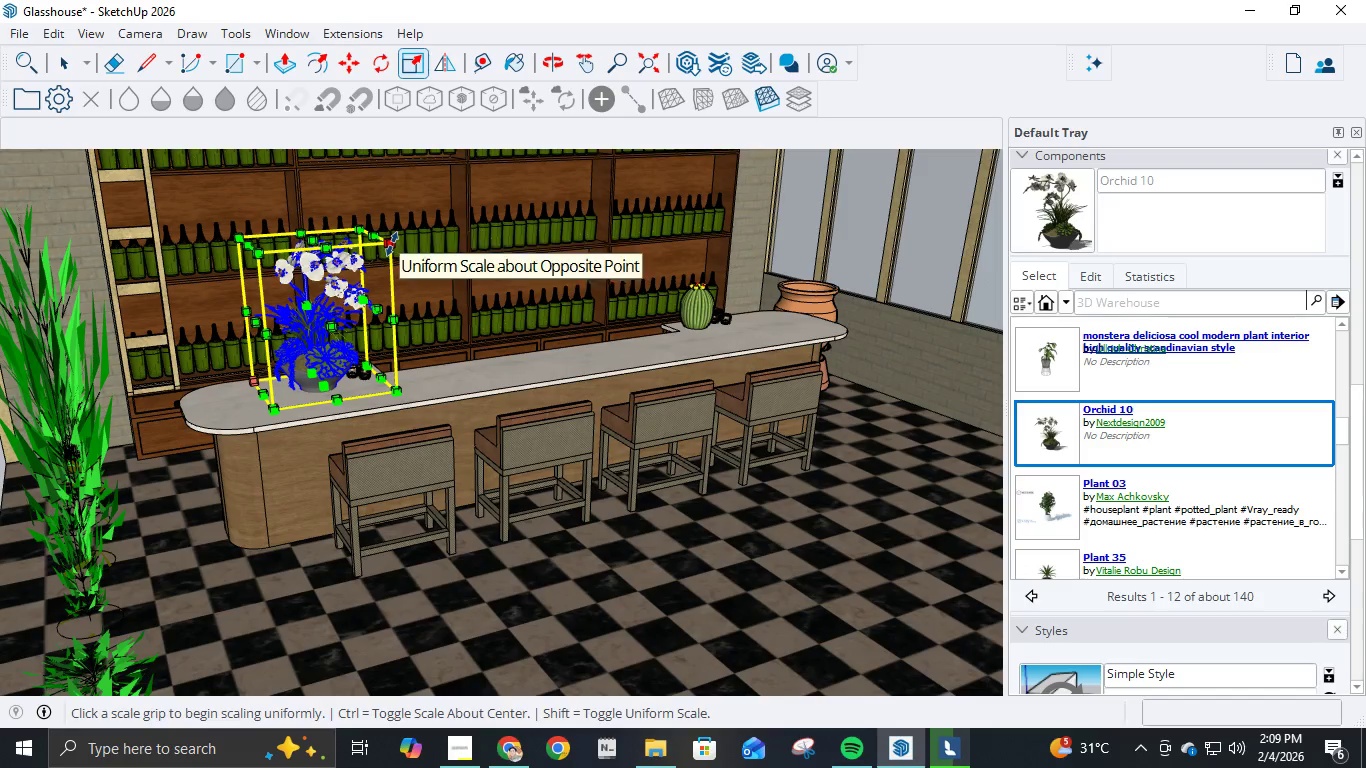 
left_click_drag(start_coordinate=[392, 244], to_coordinate=[337, 312])
 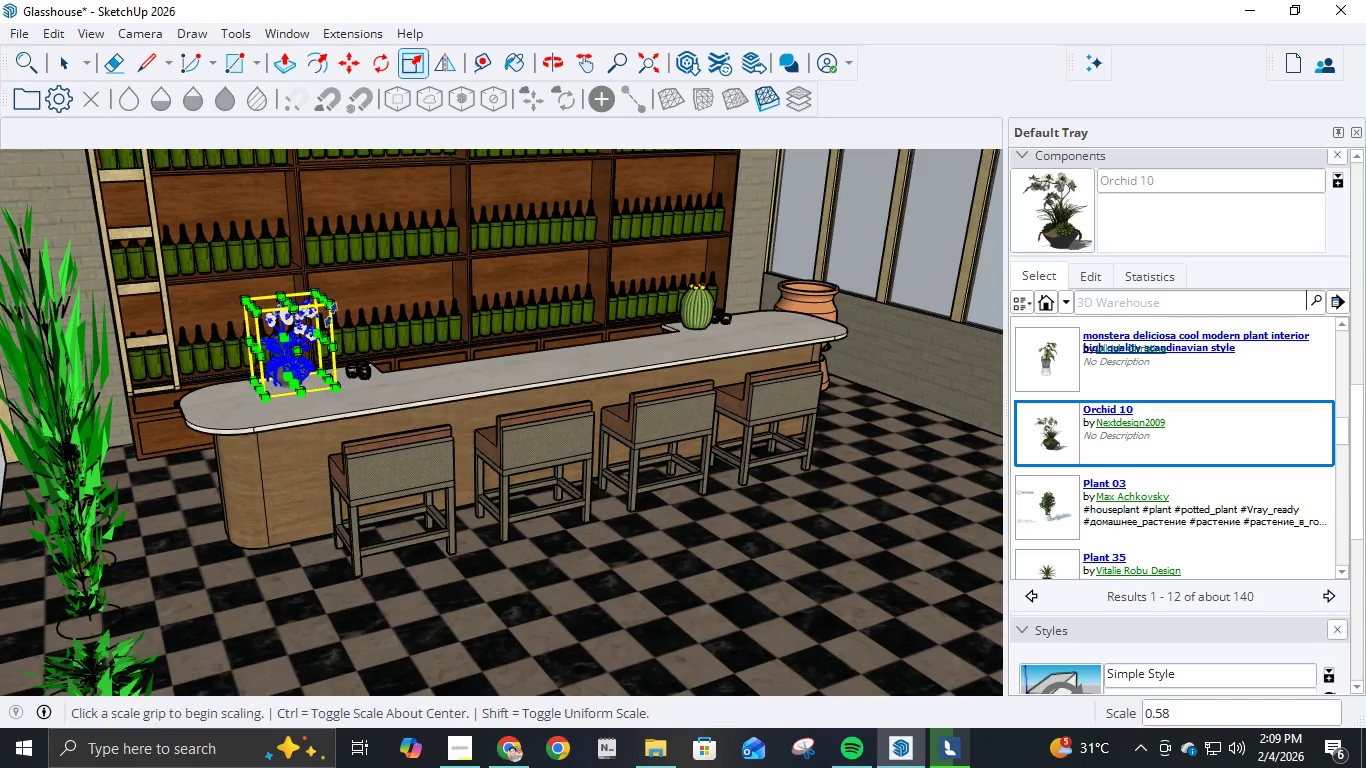 
scroll: coordinate [387, 300], scroll_direction: up, amount: 9.0
 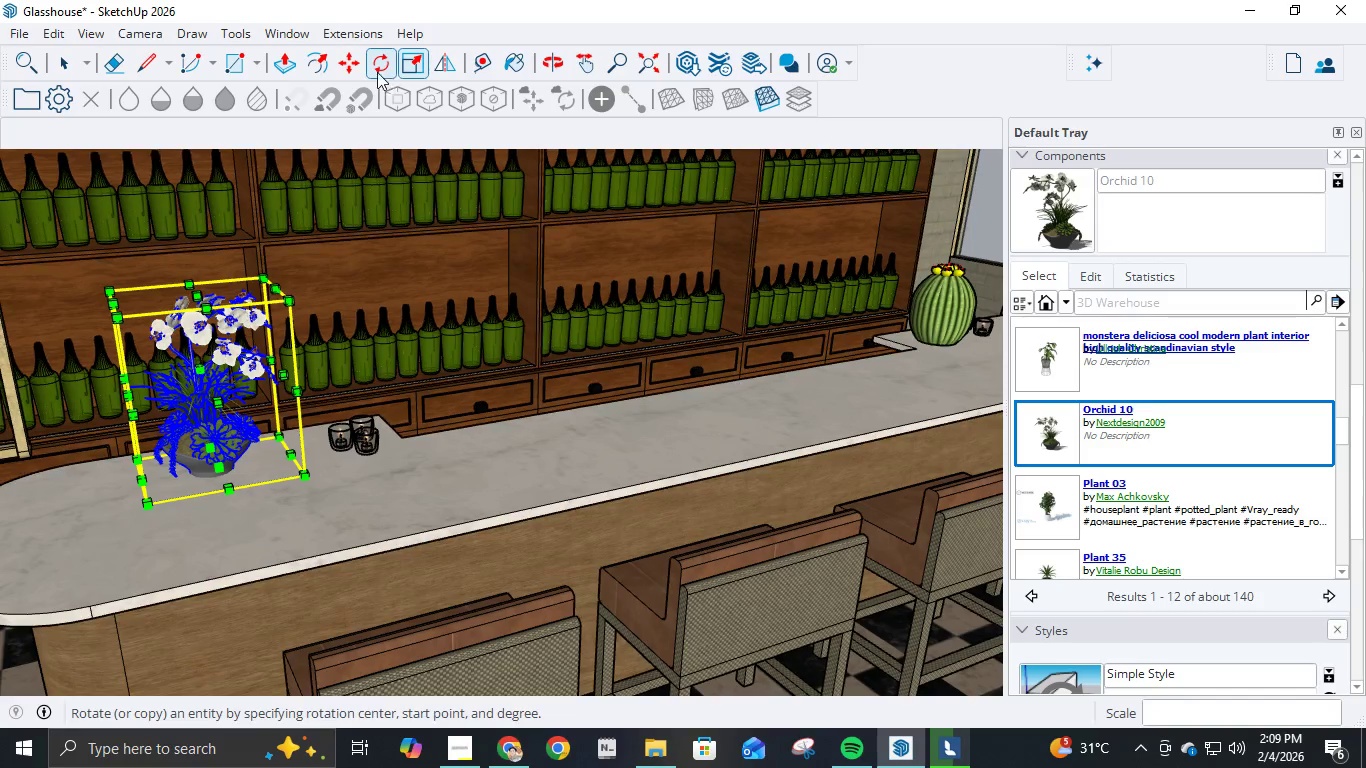 
left_click([361, 72])
 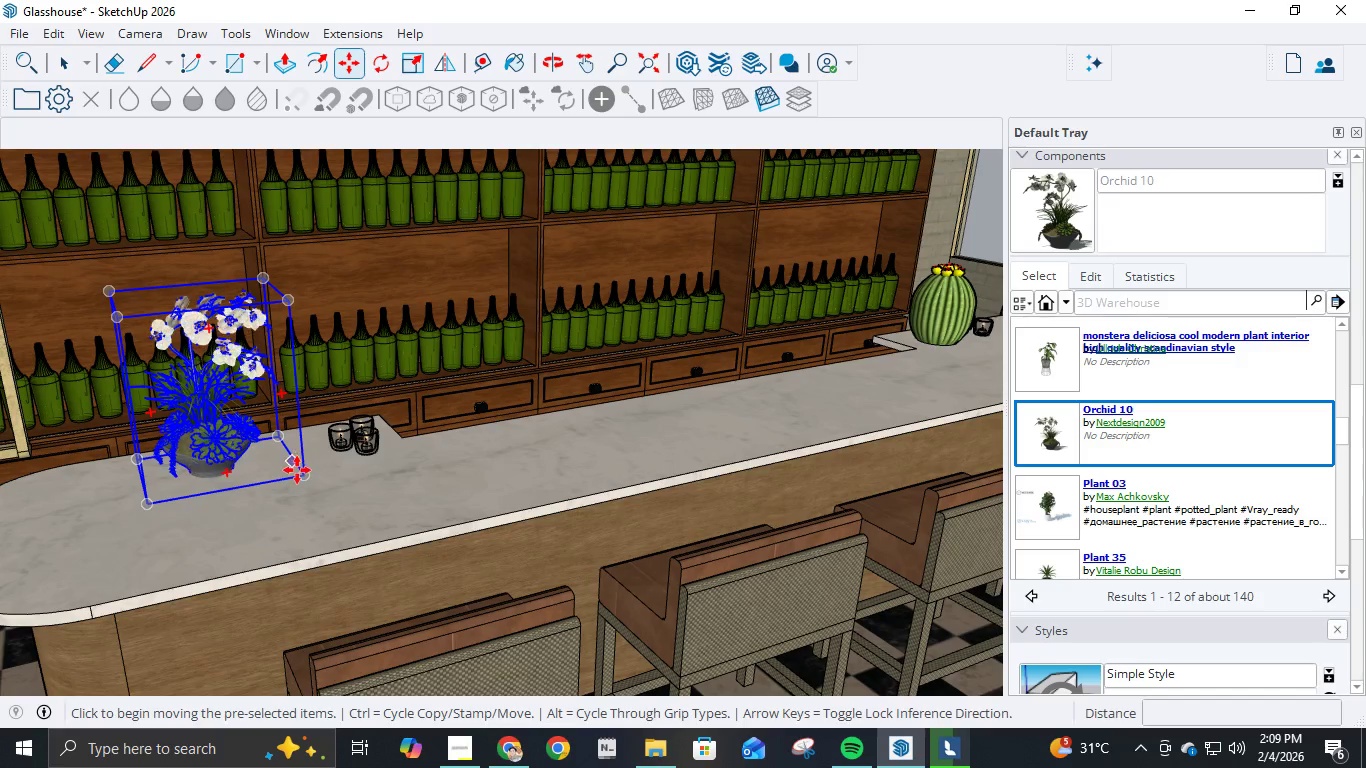 
left_click([303, 473])
 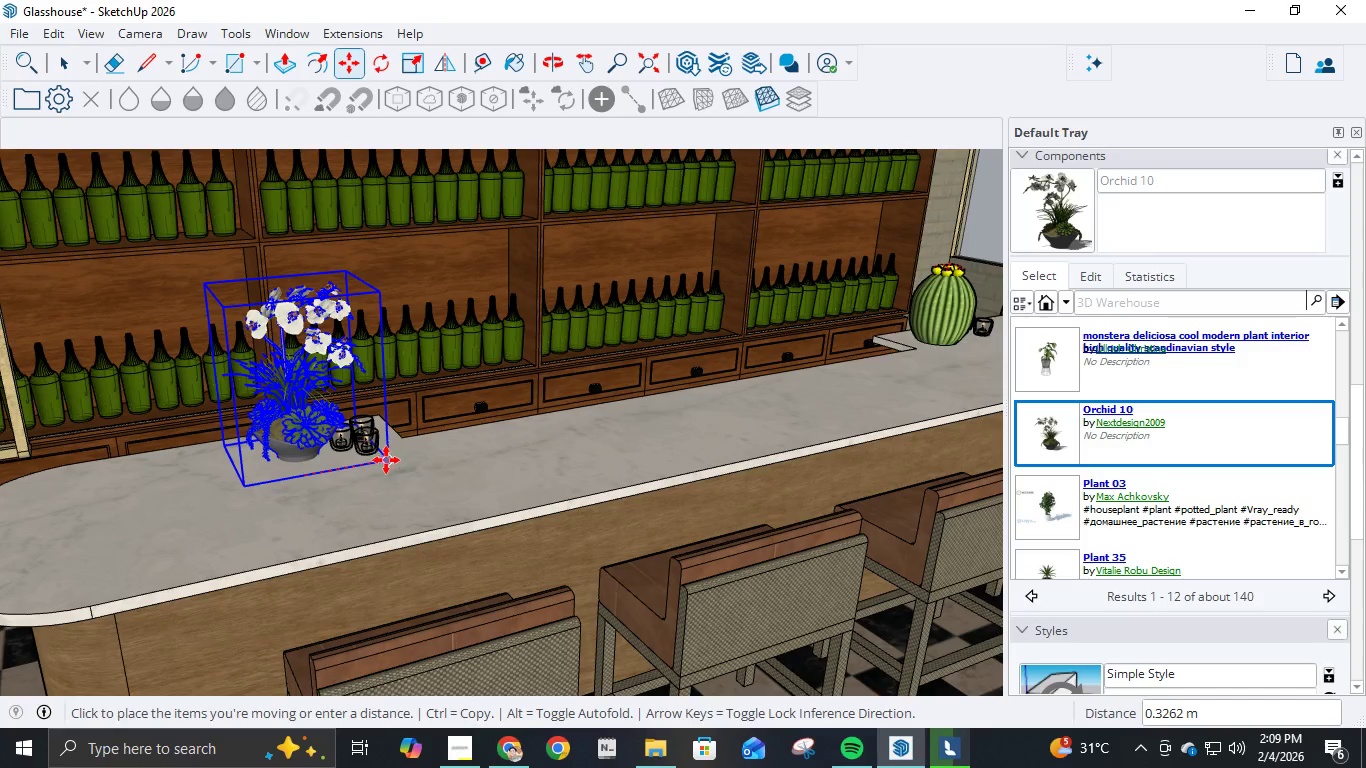 
left_click([382, 461])
 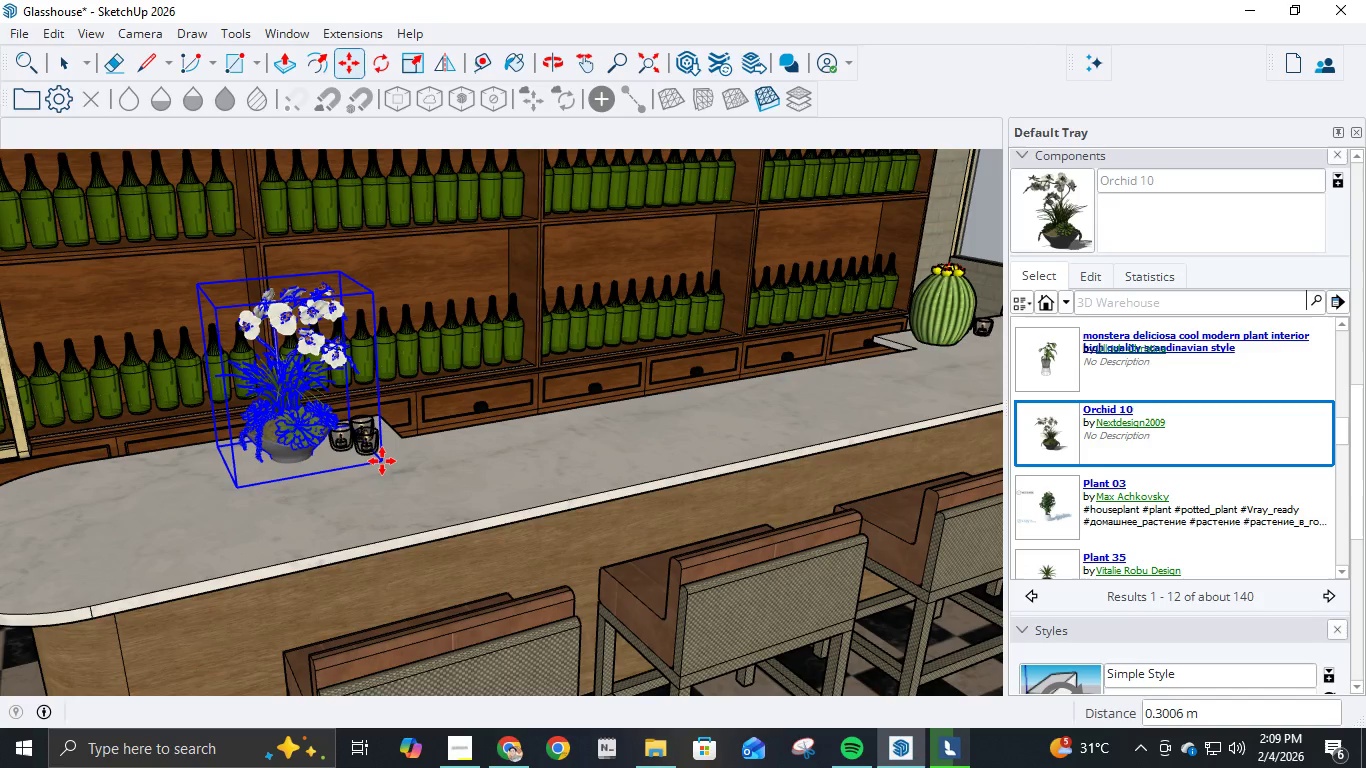 
scroll: coordinate [382, 460], scroll_direction: down, amount: 5.0
 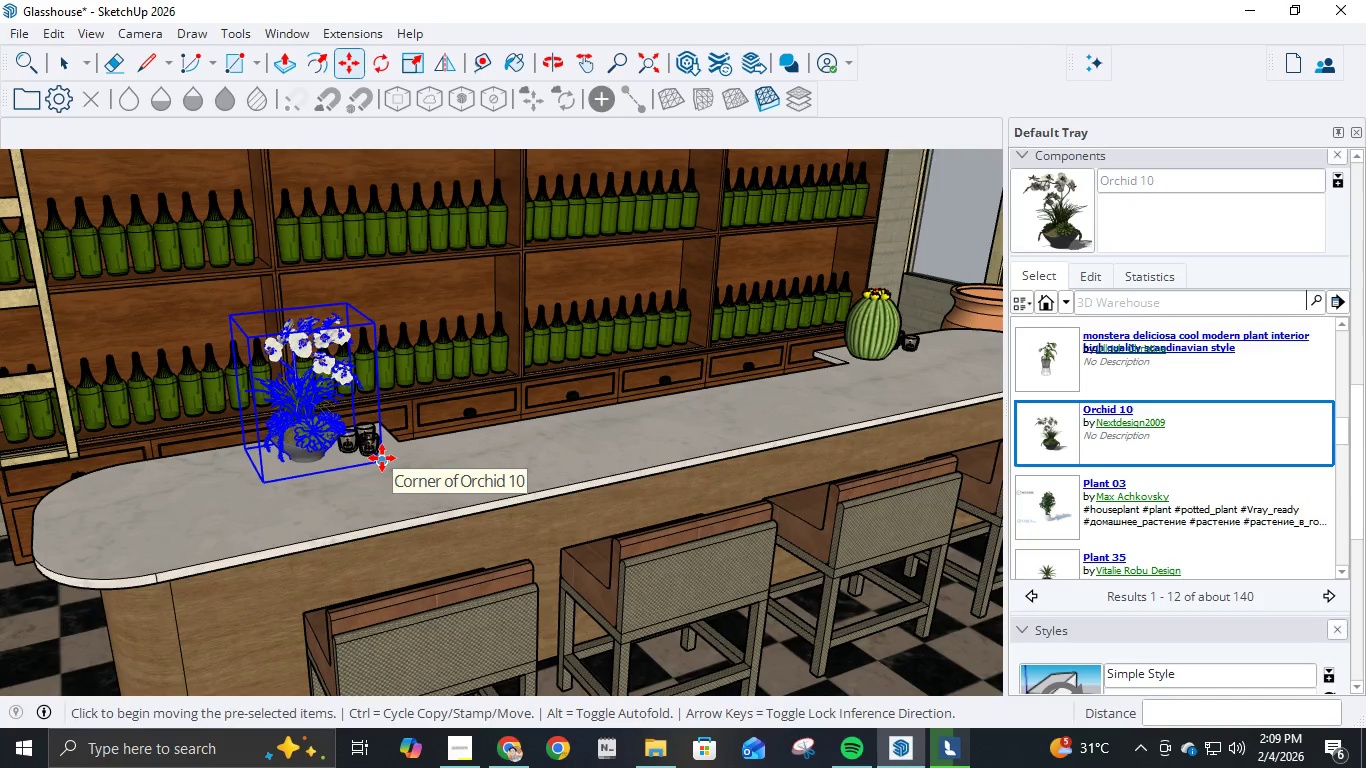 
left_click([382, 458])
 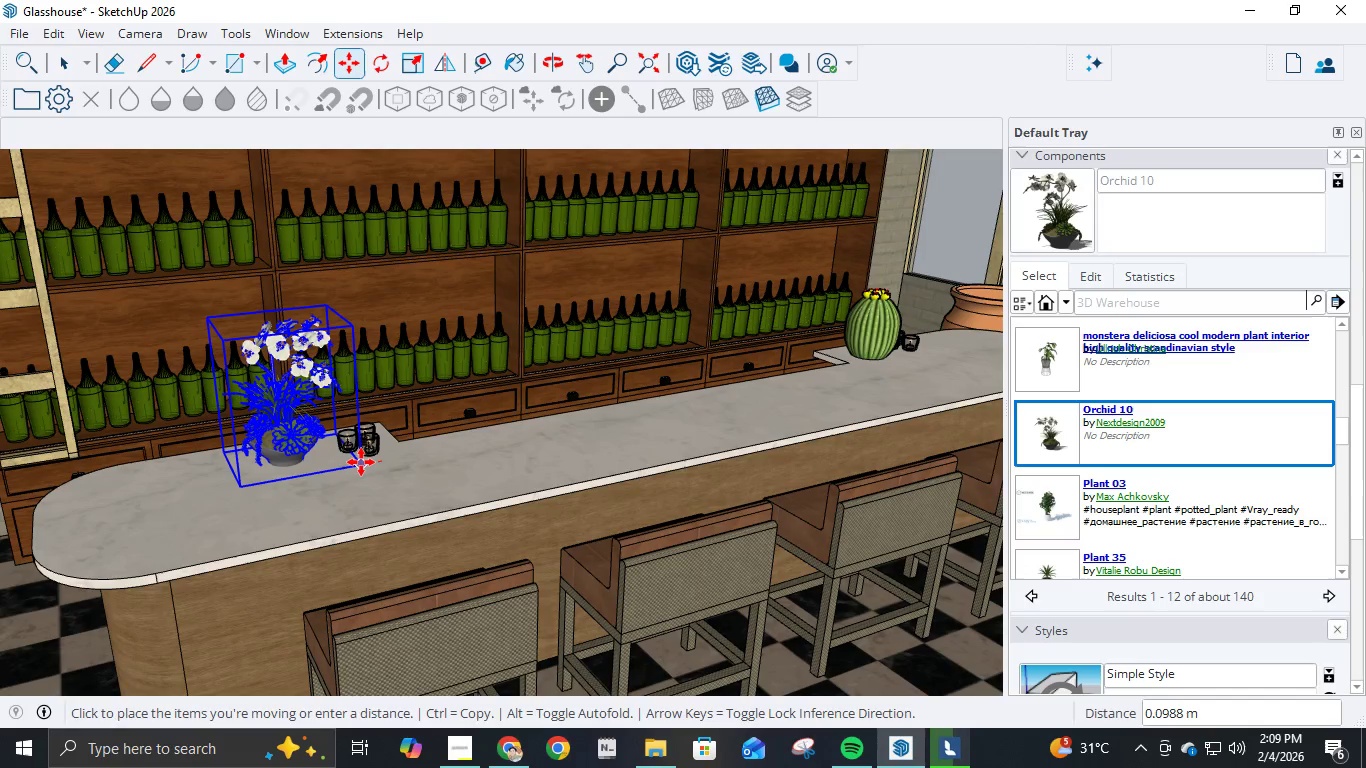 
left_click([361, 462])
 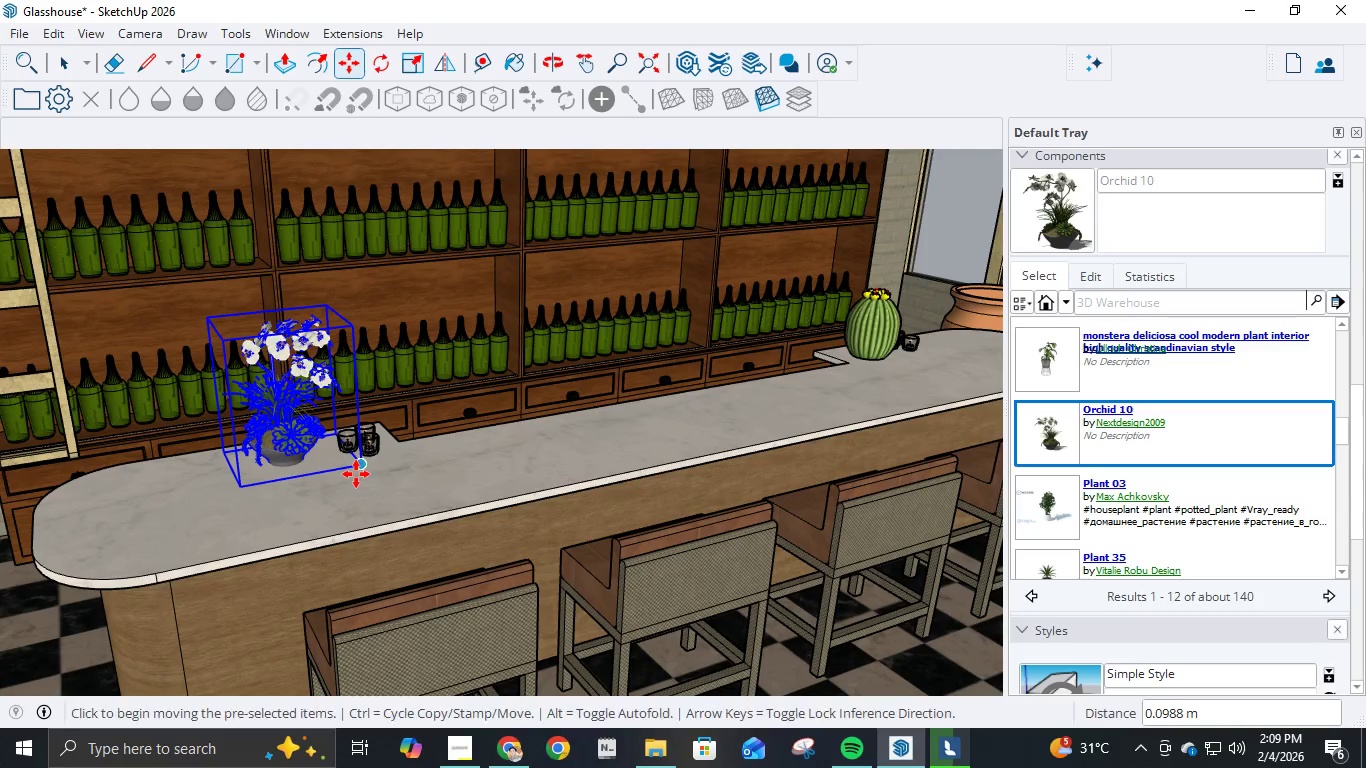 
key(Escape)
 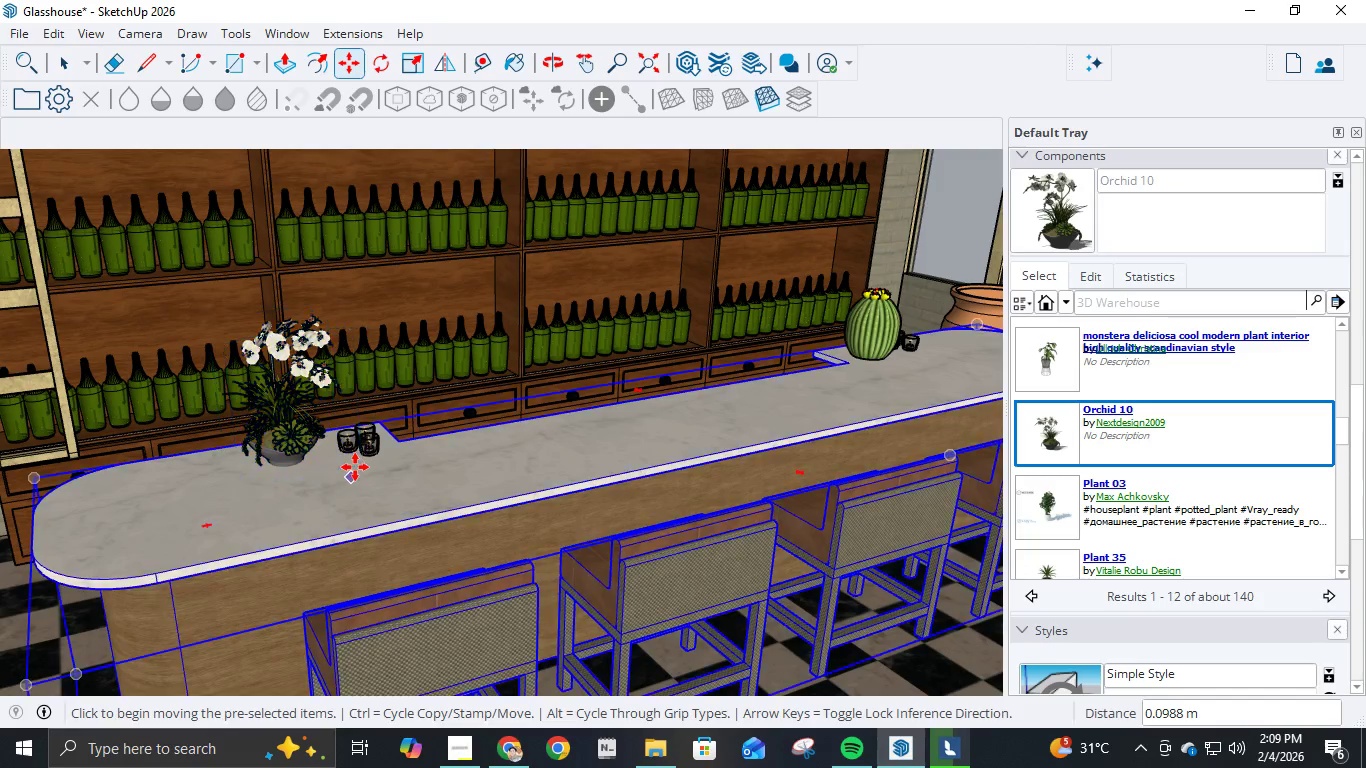 
scroll: coordinate [673, 472], scroll_direction: down, amount: 9.0
 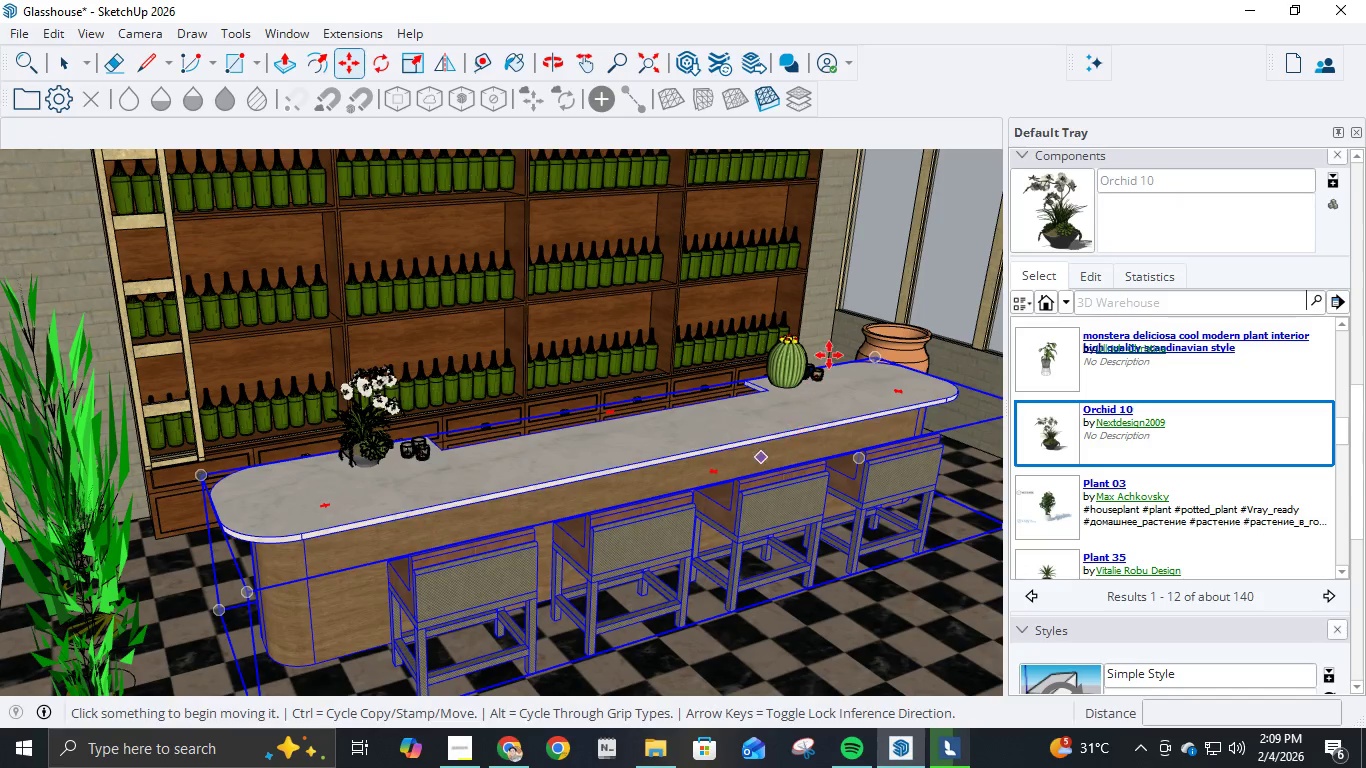 
scroll: coordinate [805, 392], scroll_direction: up, amount: 3.0
 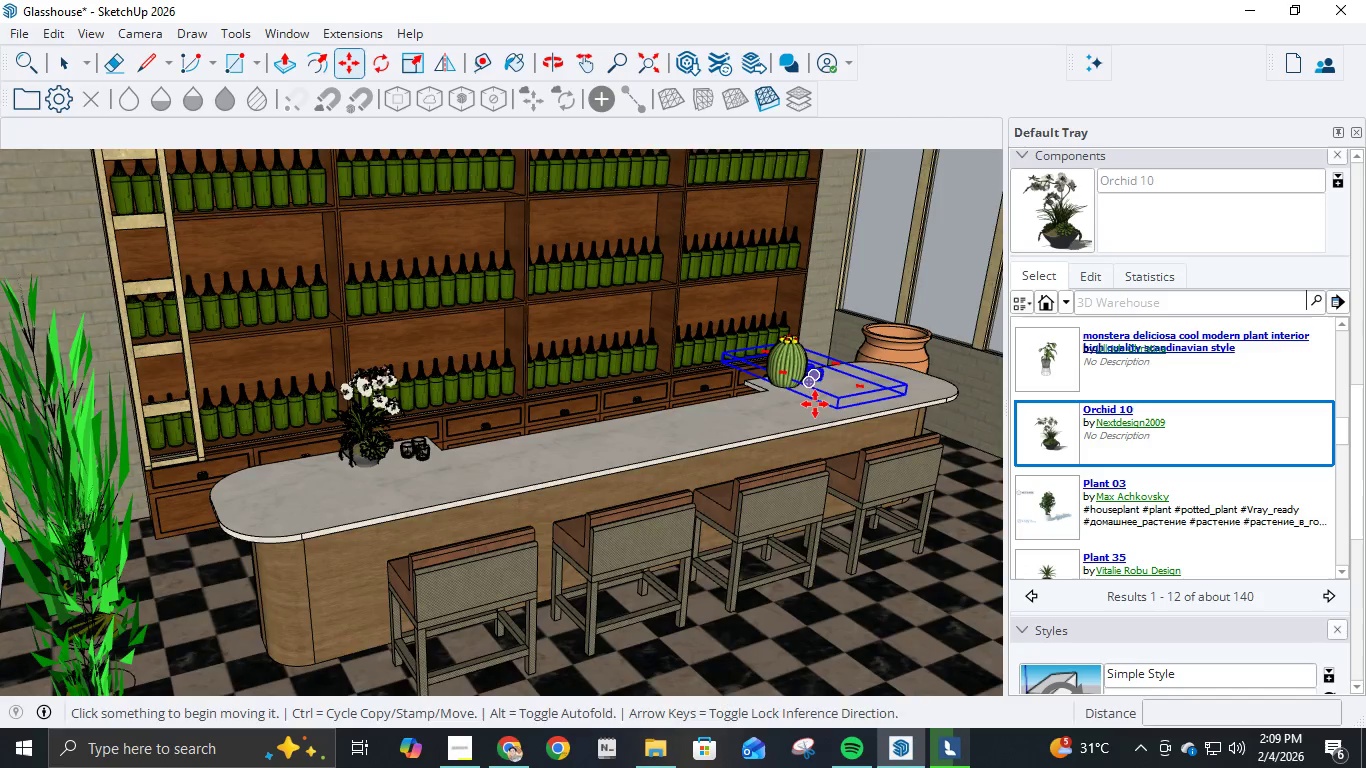 
hold_key(key=ShiftLeft, duration=1.5)
scroll: coordinate [815, 404], scroll_direction: down, amount: 5.0
 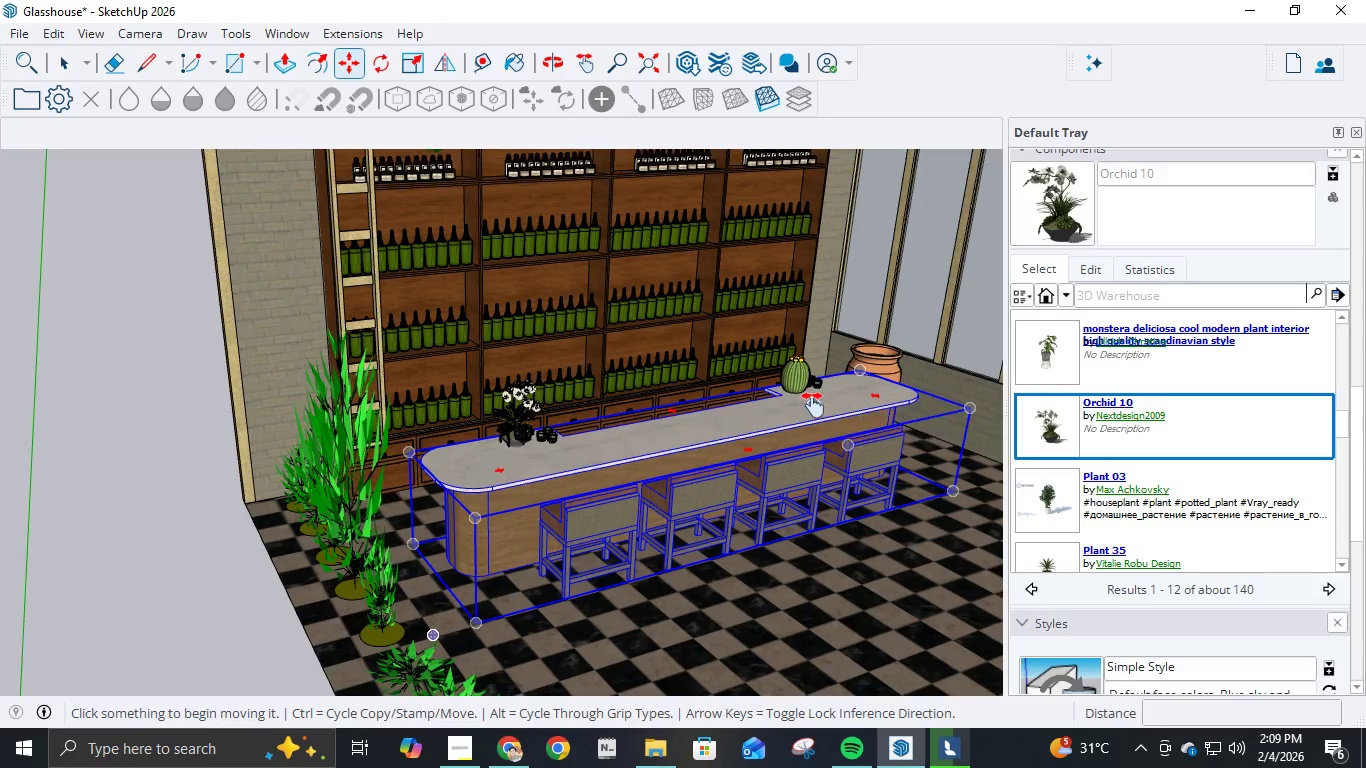 
hold_key(key=ShiftLeft, duration=1.0)
 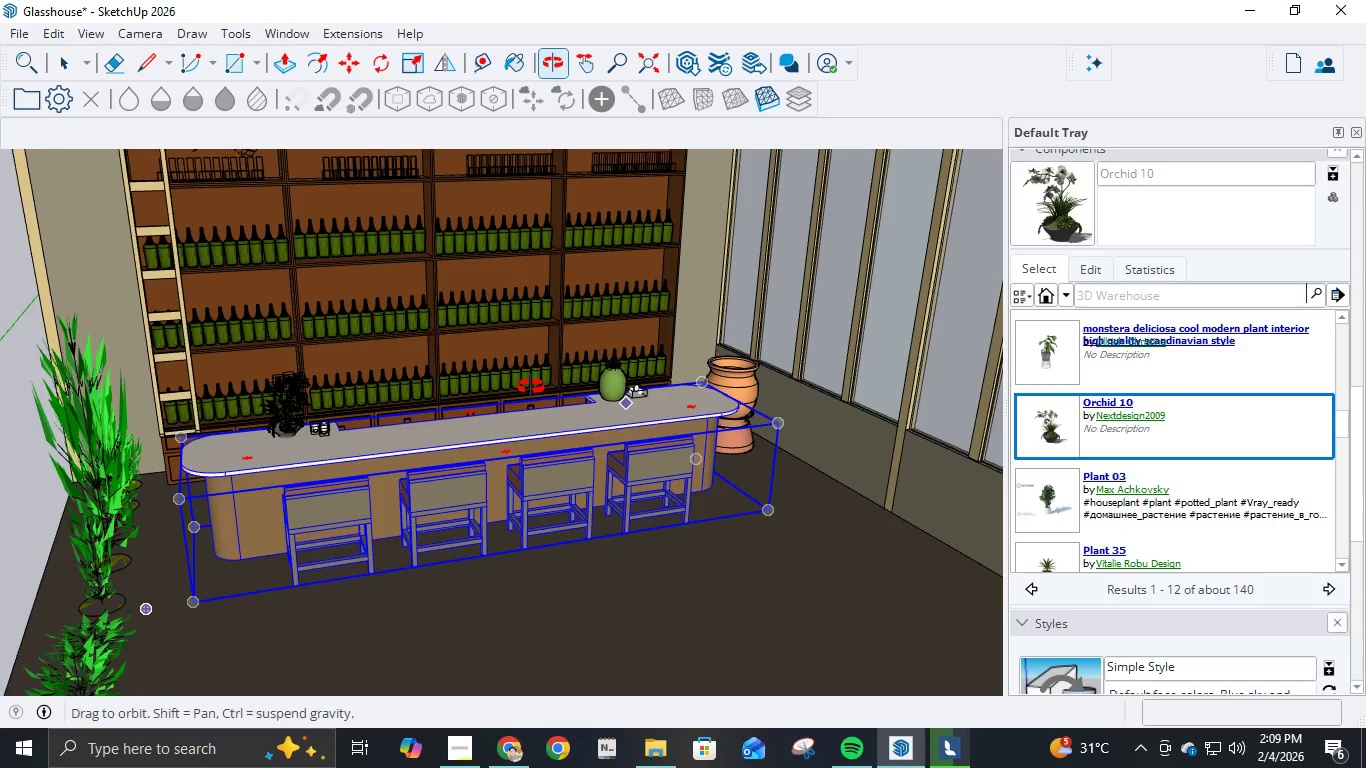 
scroll: coordinate [535, 377], scroll_direction: down, amount: 28.0
 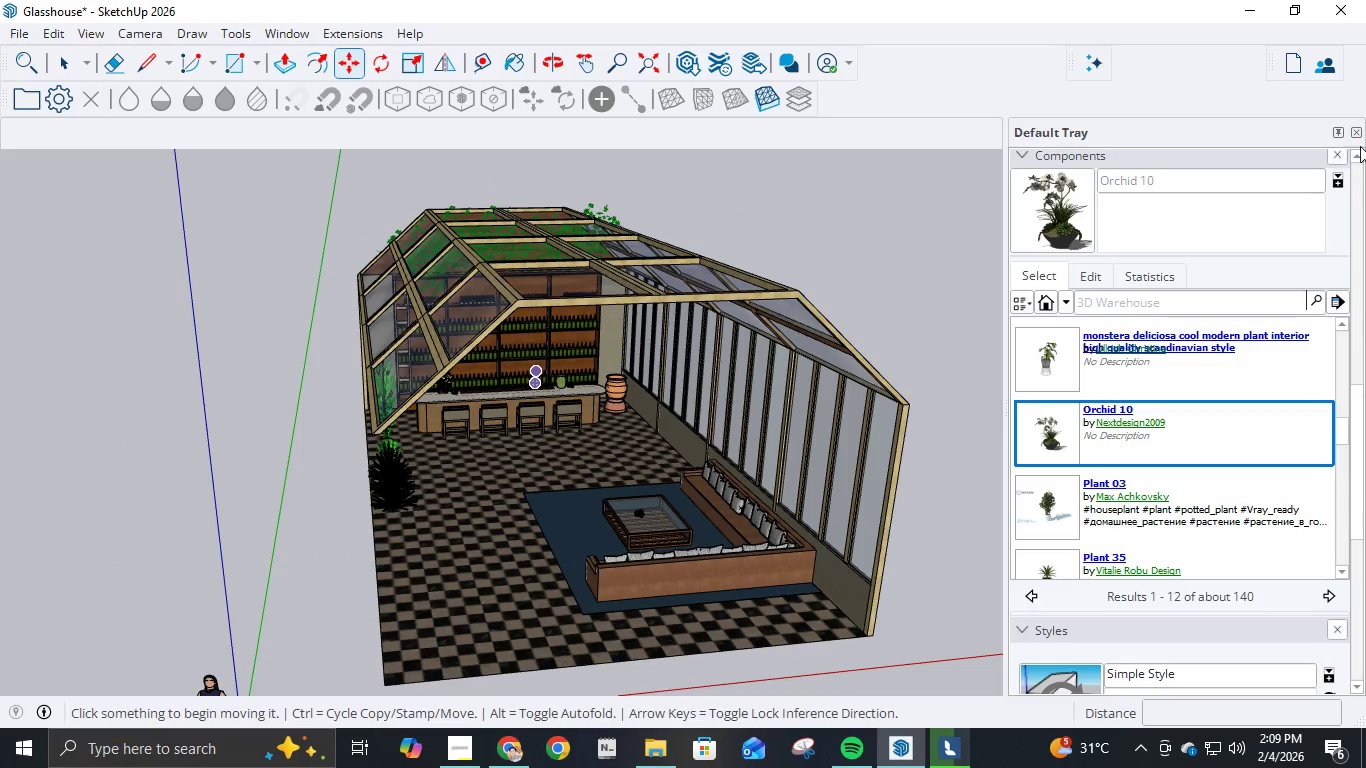 
left_click([1362, 133])
 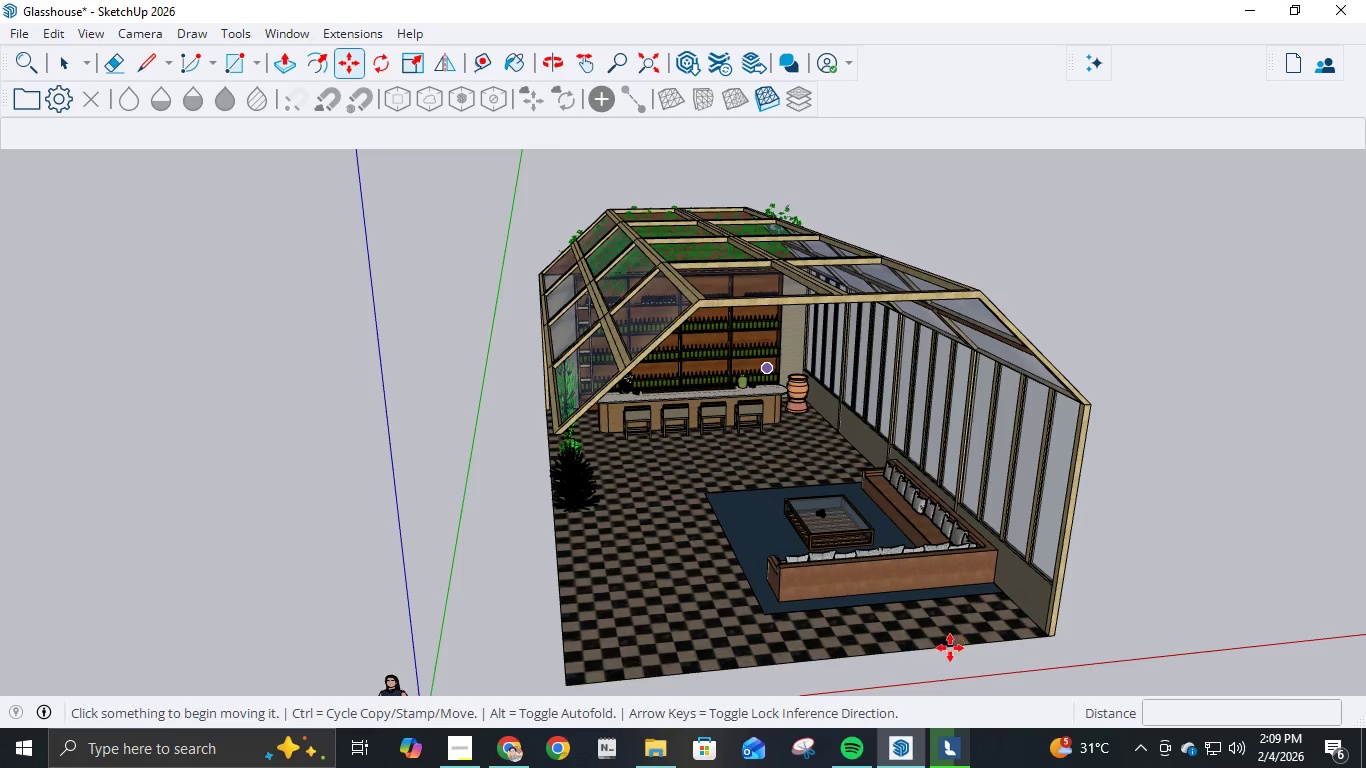 
left_click([950, 750])
 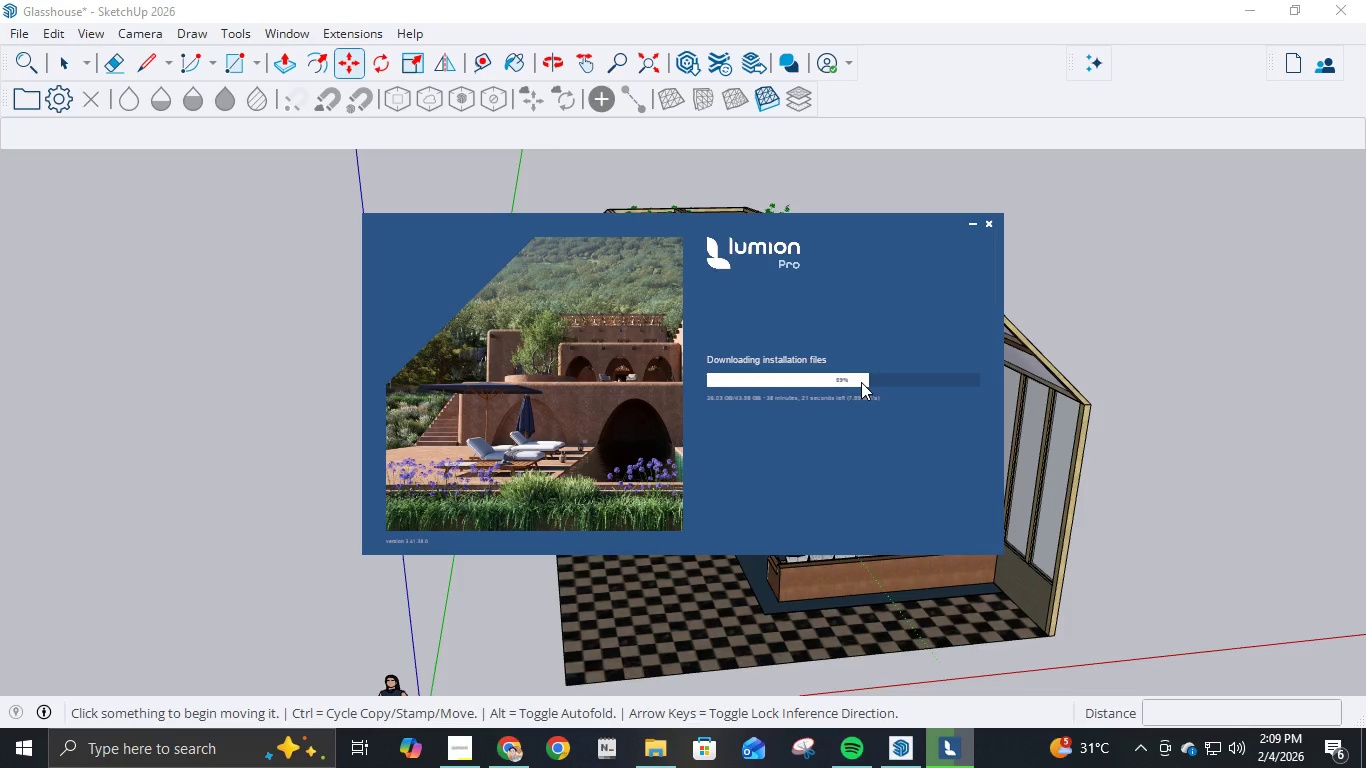 
wait(6.41)
 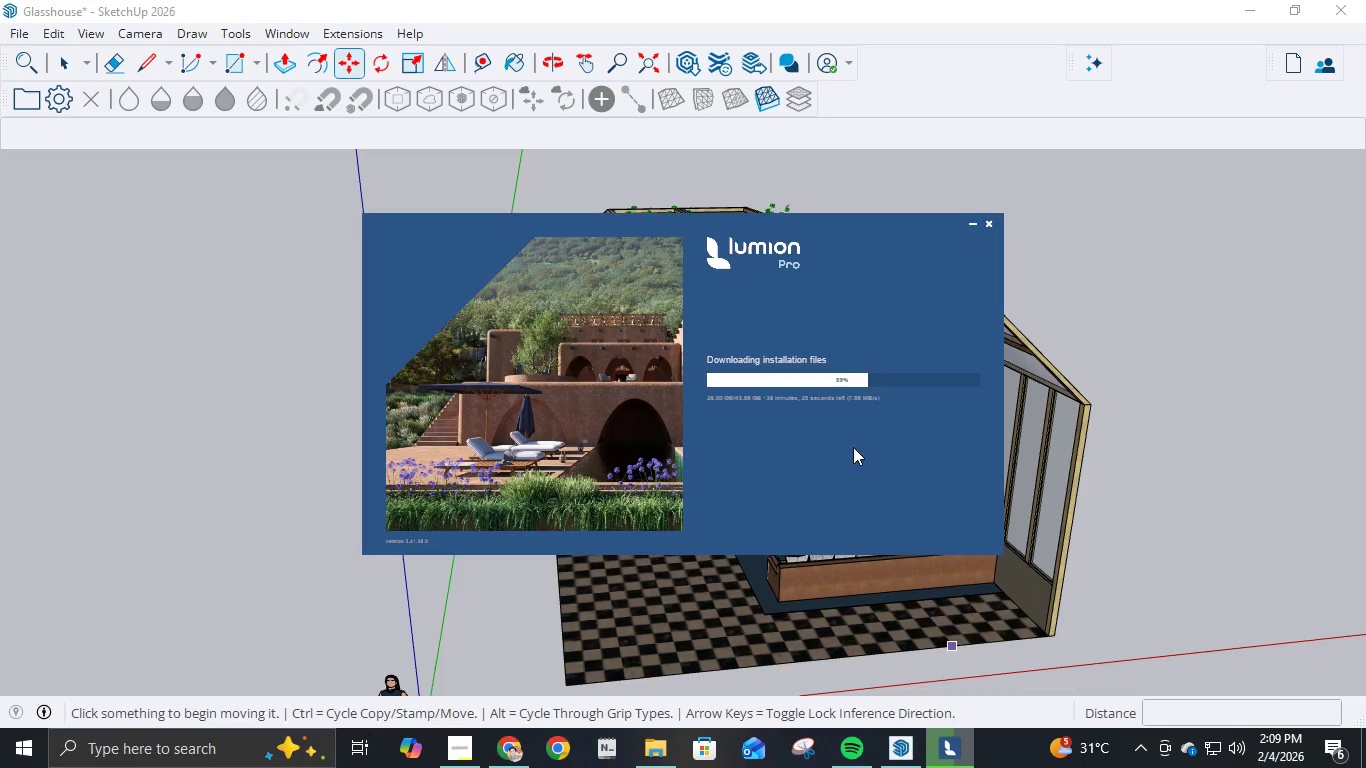 
left_click([1119, 362])
 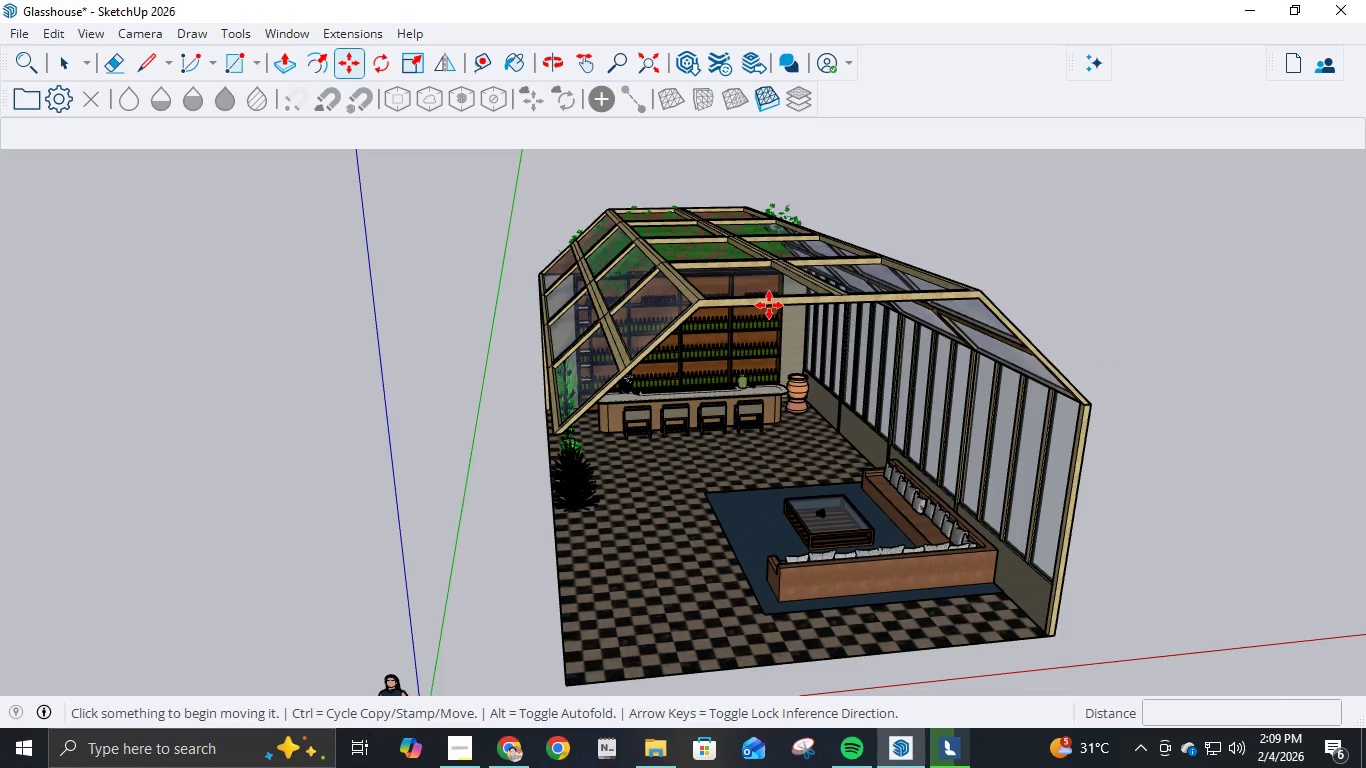 
scroll: coordinate [769, 305], scroll_direction: down, amount: 1.0
 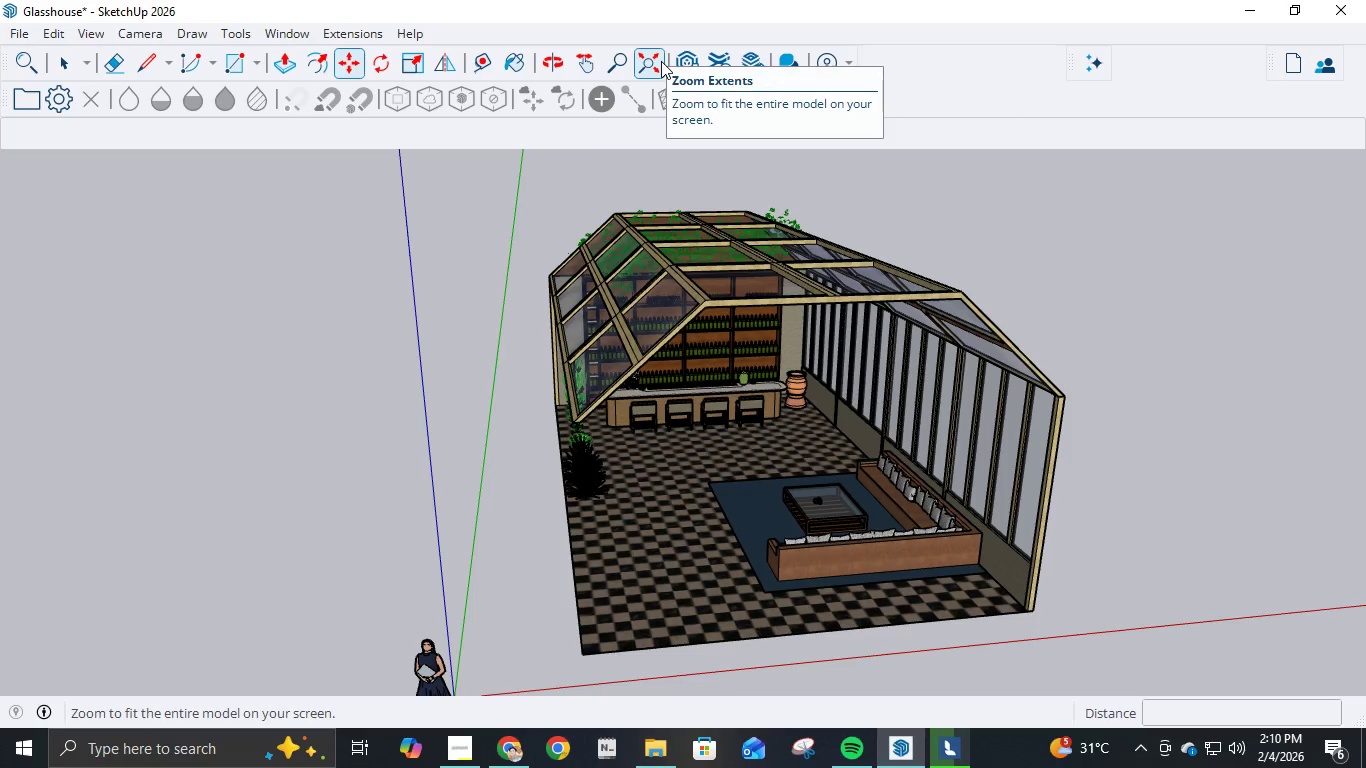 
wait(23.82)
 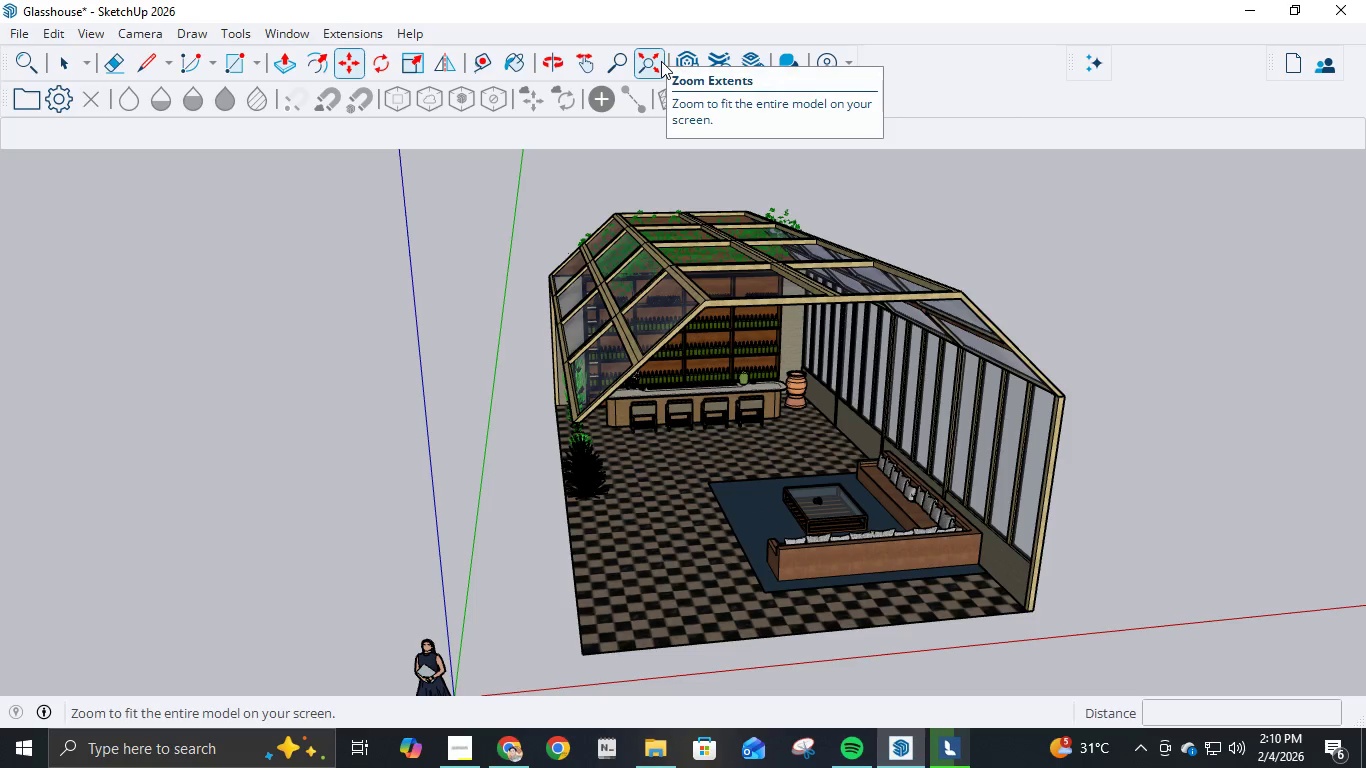 
double_click([16, 55])
 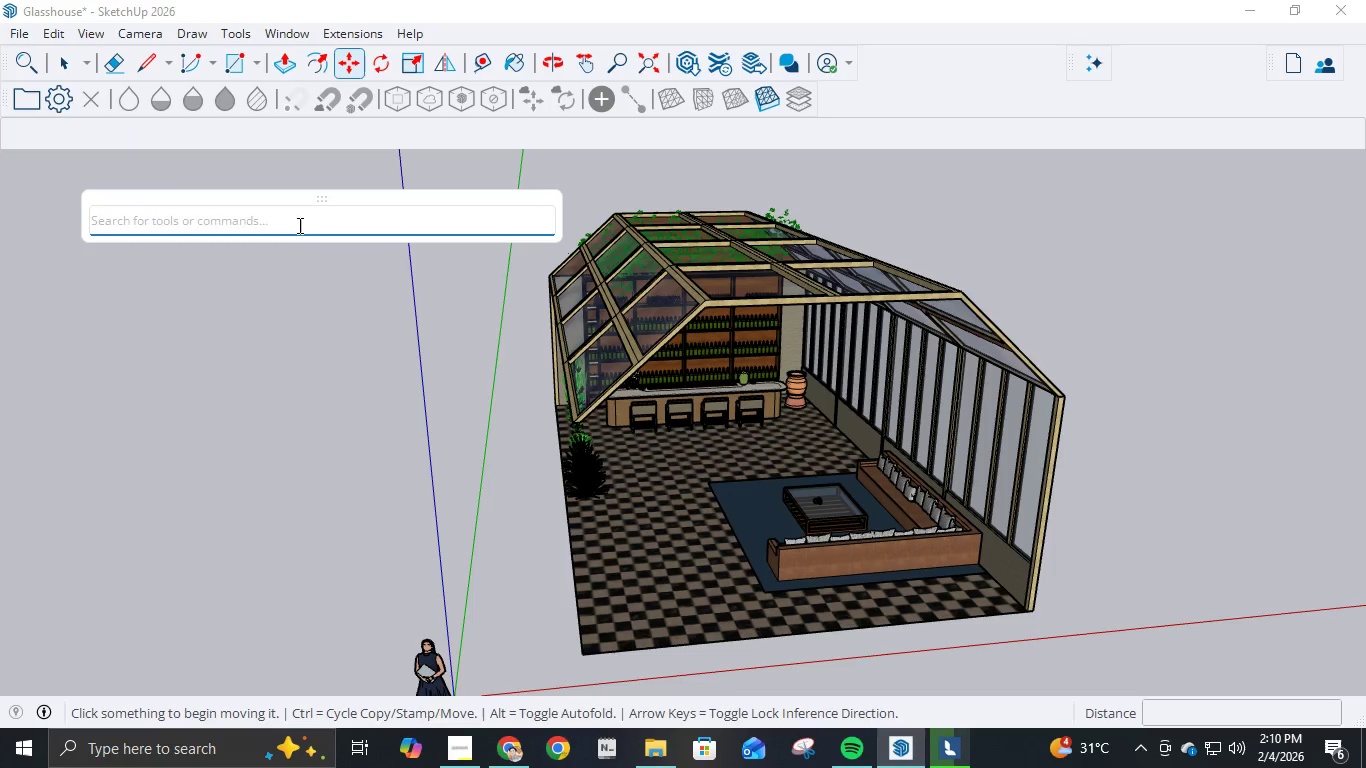 
left_click([319, 225])
 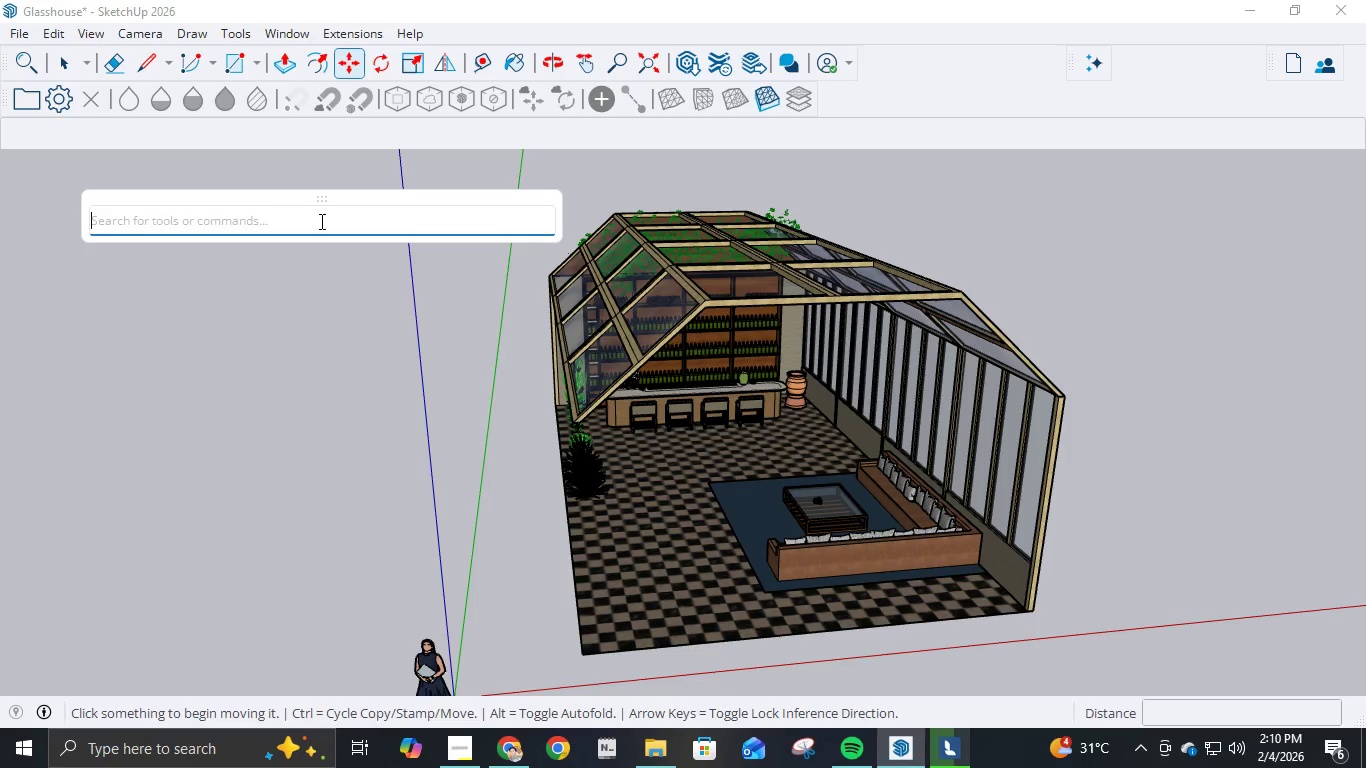 
key(Escape)
 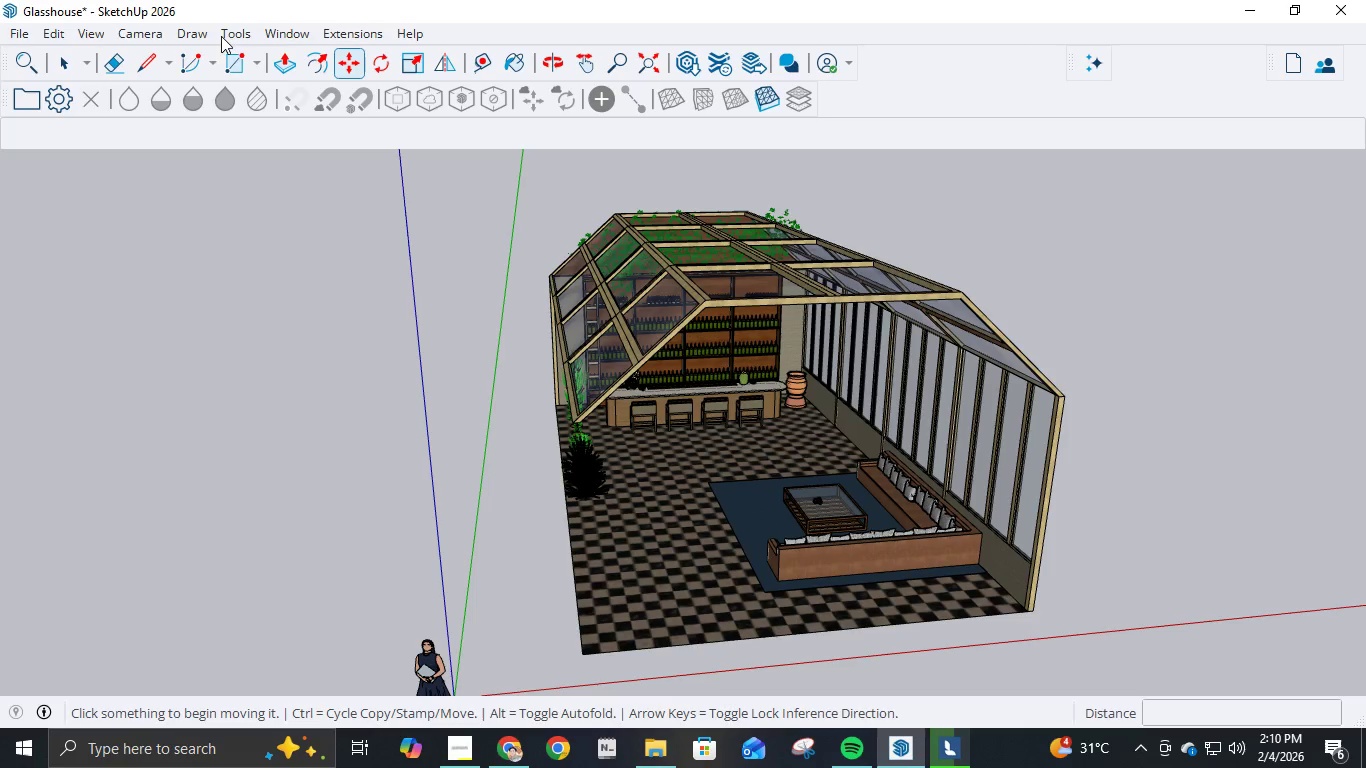 
left_click([235, 34])
 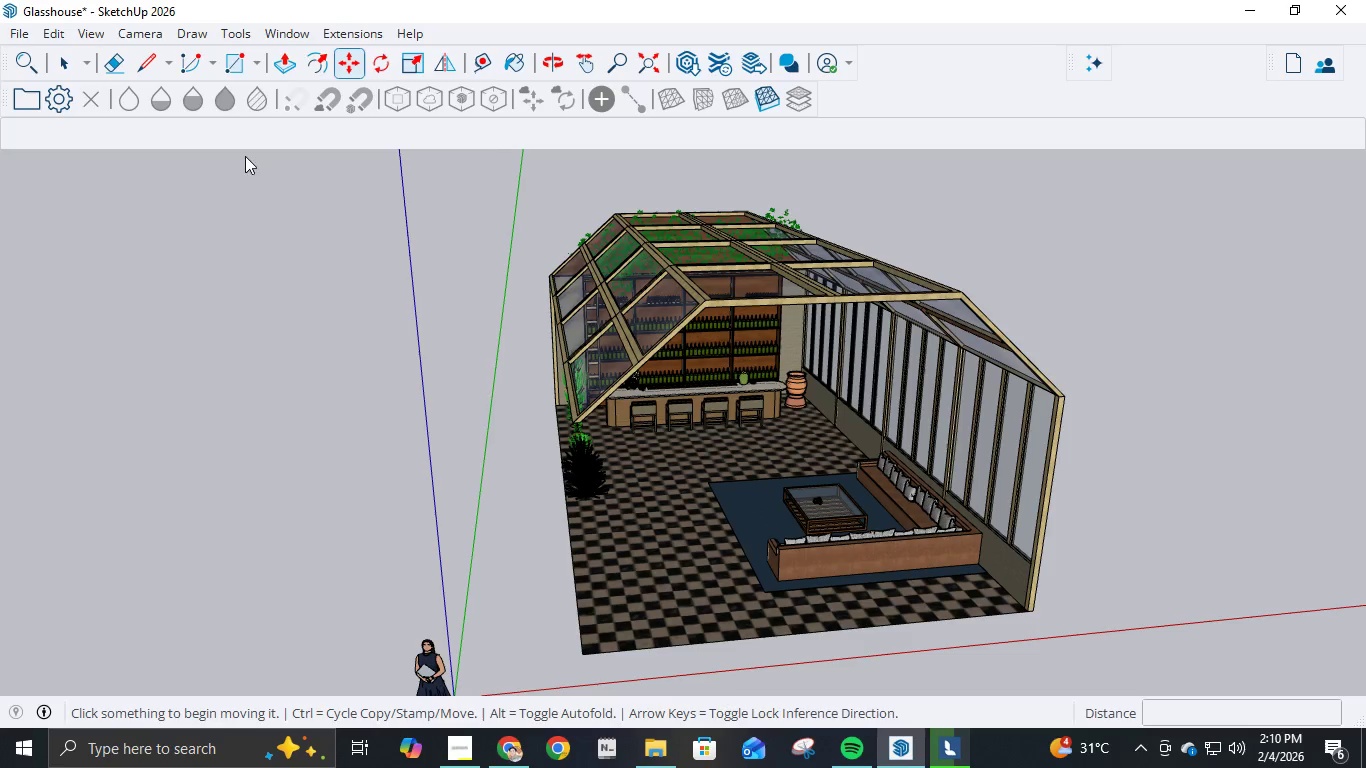 
mouse_move([264, 268])
 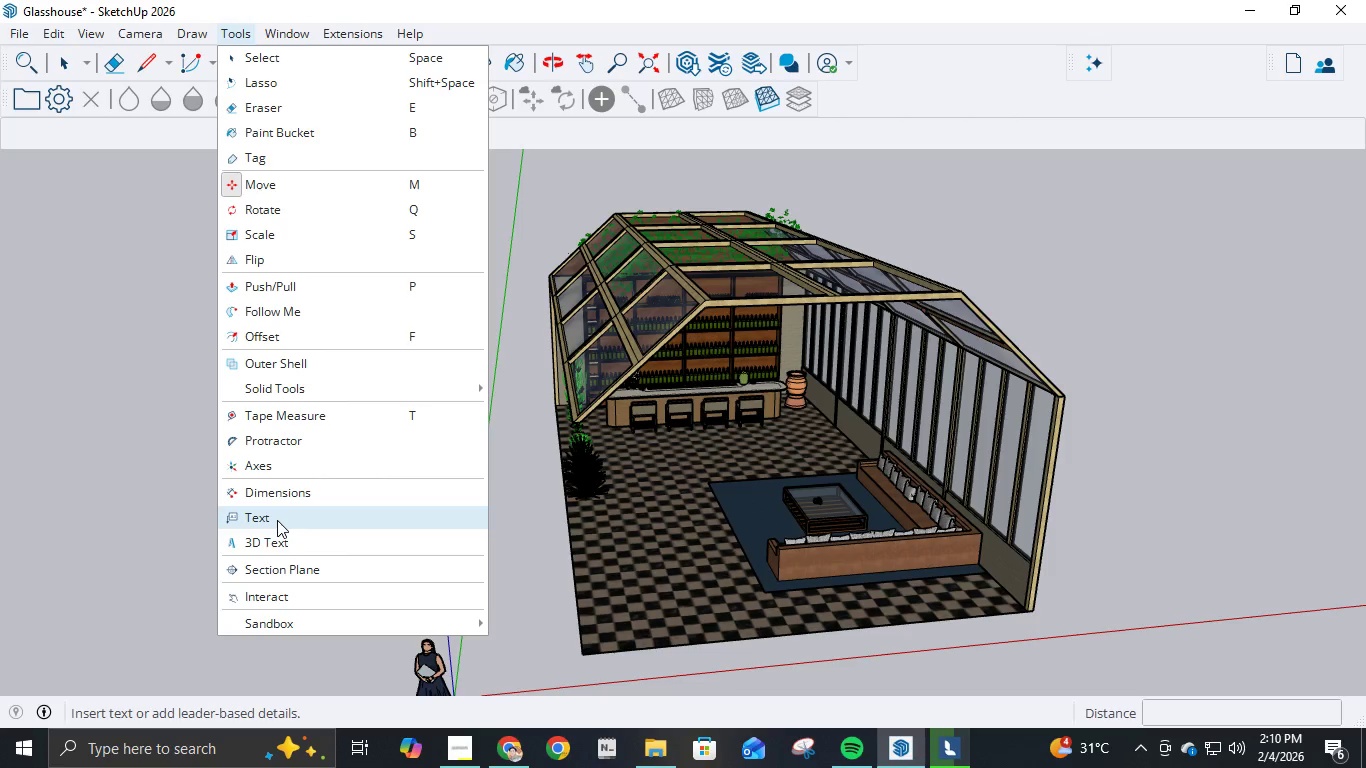 
left_click([277, 520])
 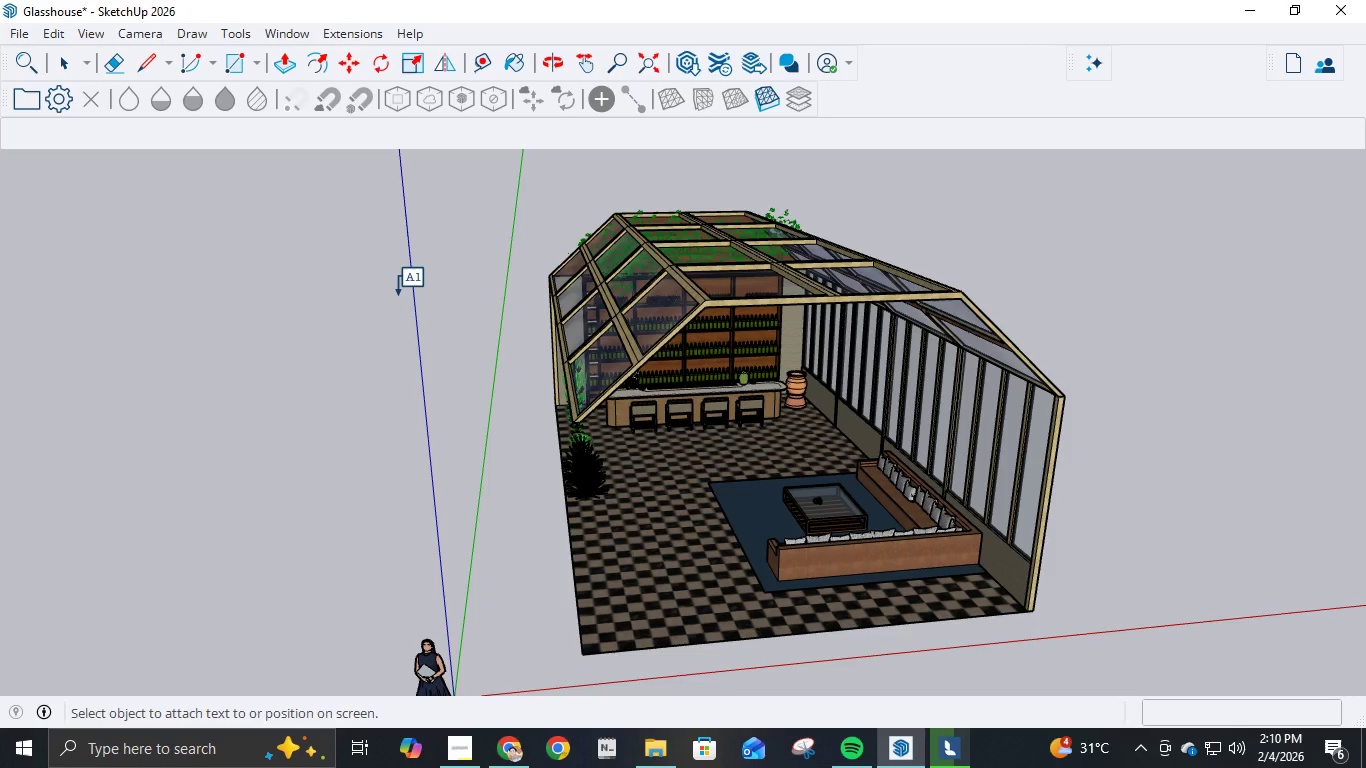 
wait(7.11)
 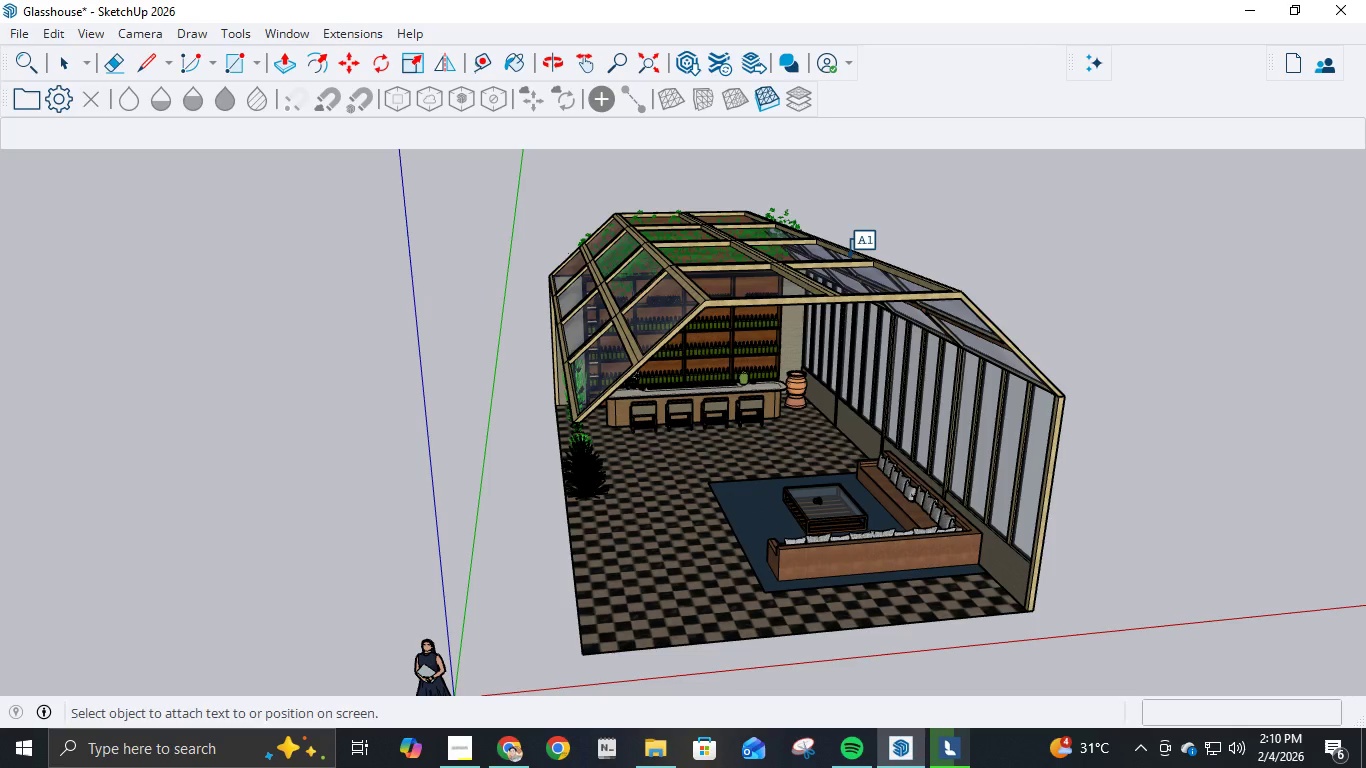 
left_click([873, 267])
 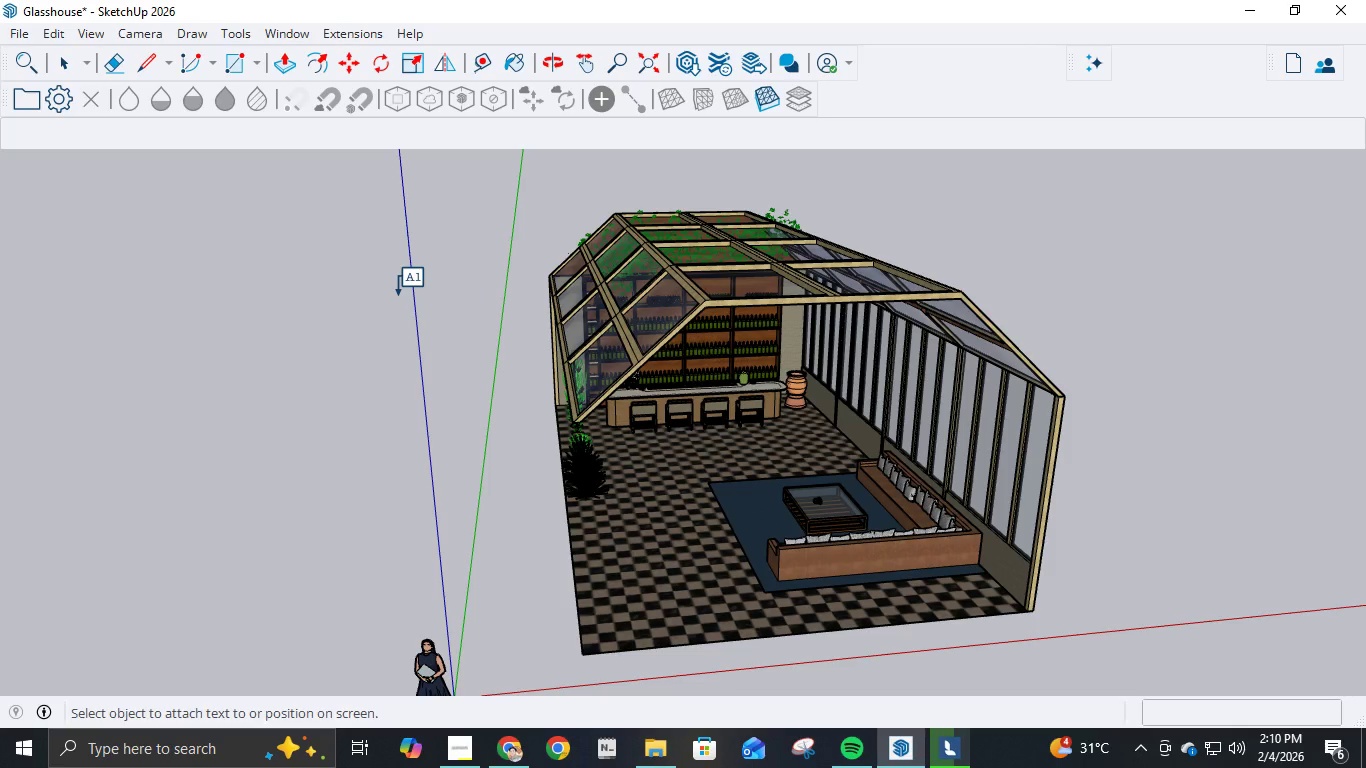 
left_click_drag(start_coordinate=[863, 269], to_coordinate=[987, 250])
 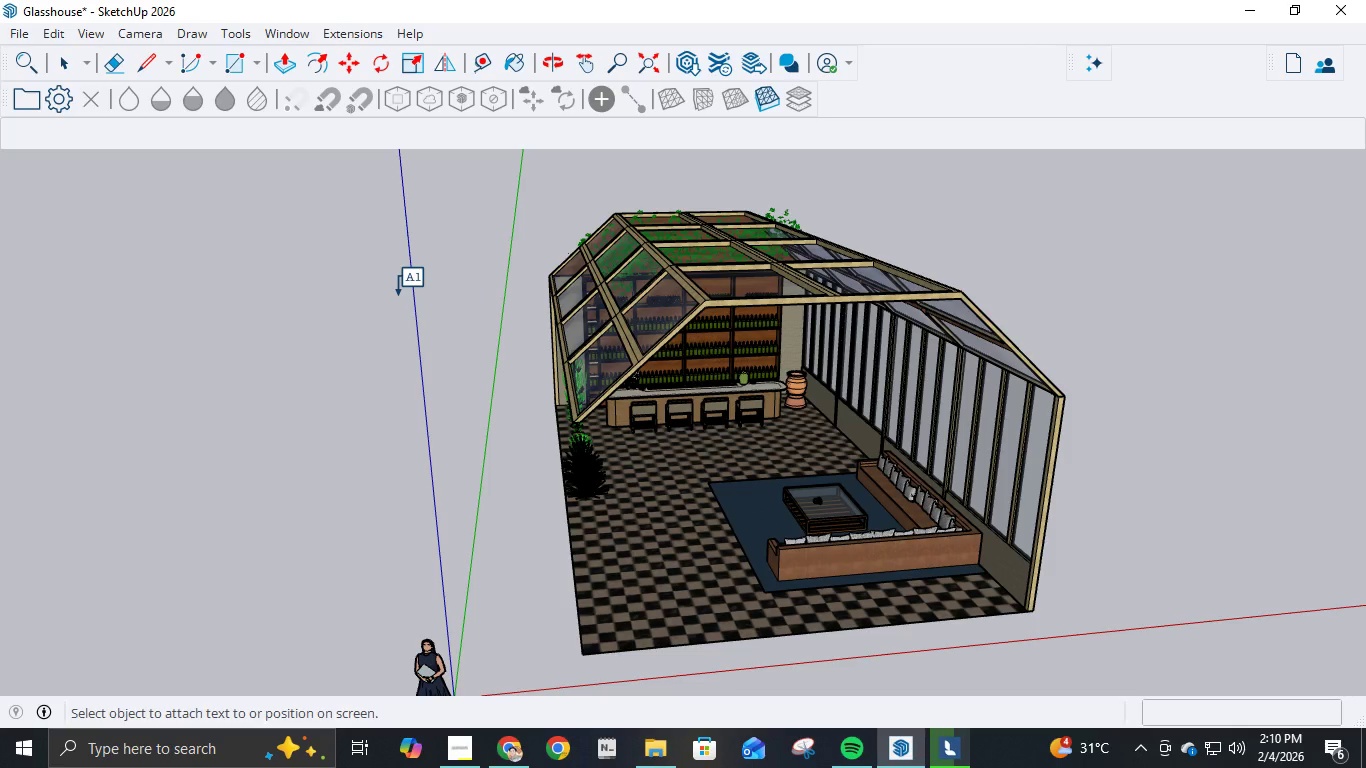 
left_click([894, 269])
 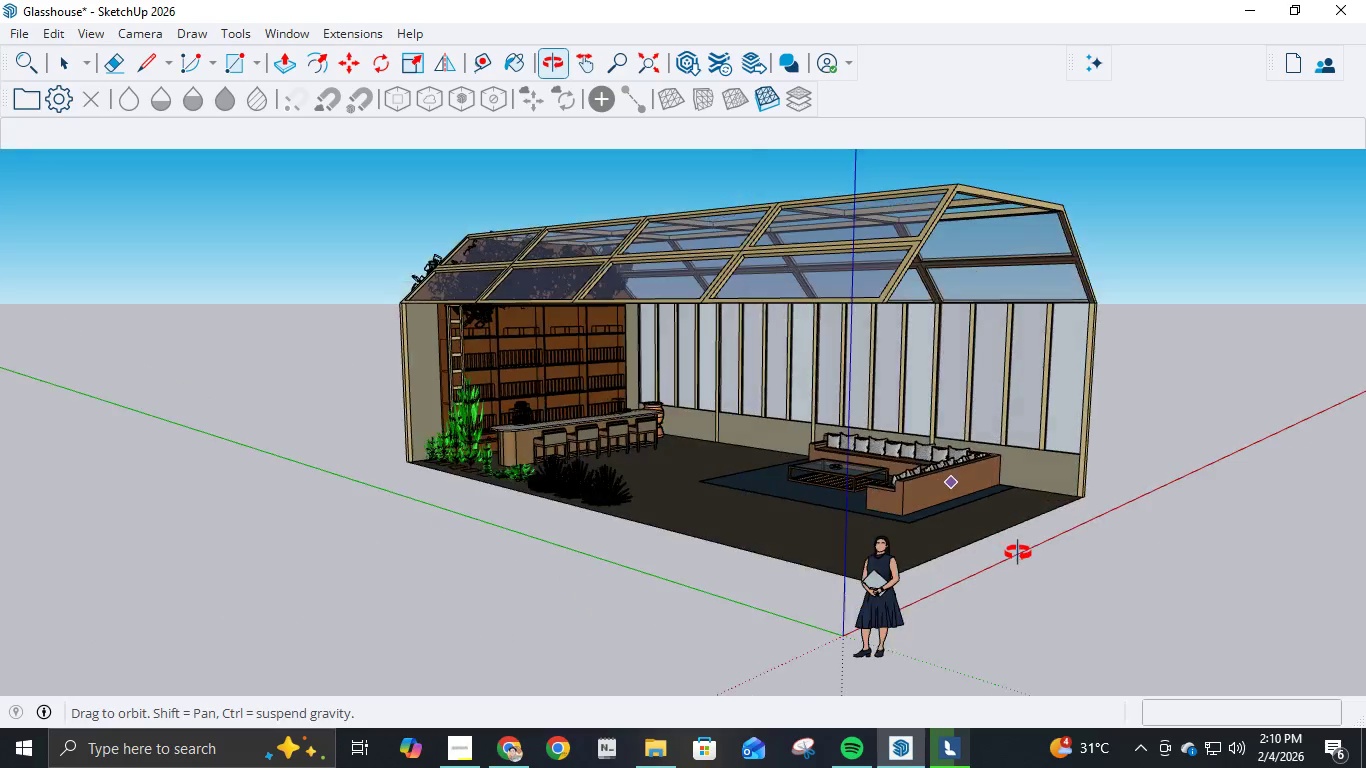 
wait(20.51)
 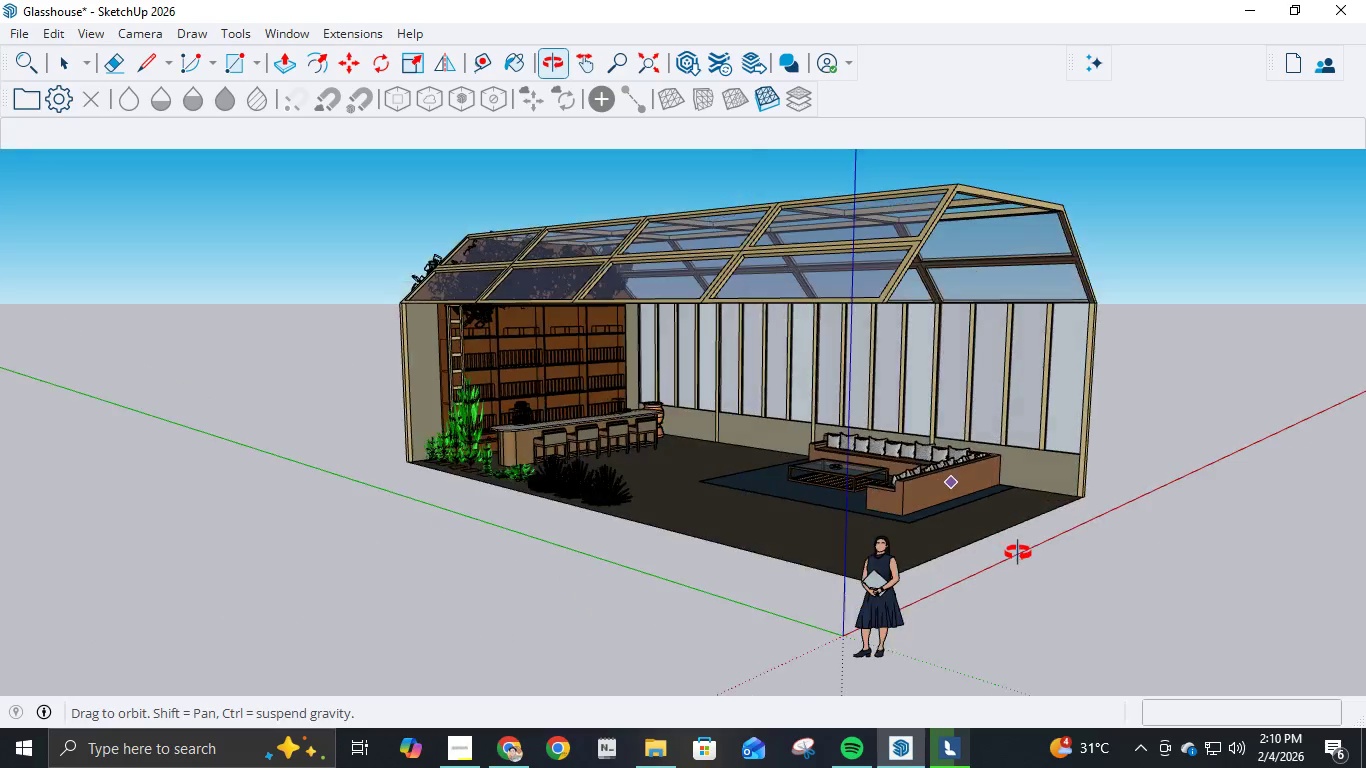 
left_click([142, 57])
 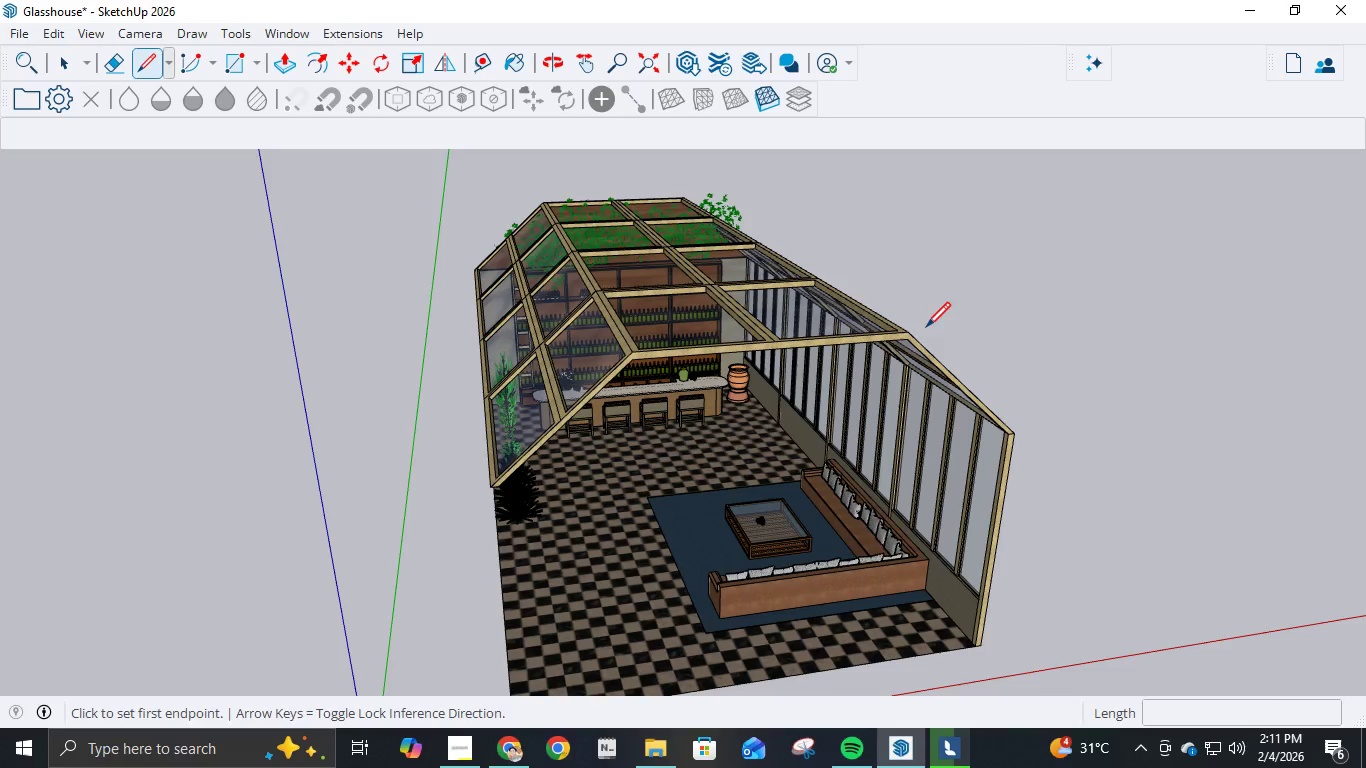 
key(Control+Z)
 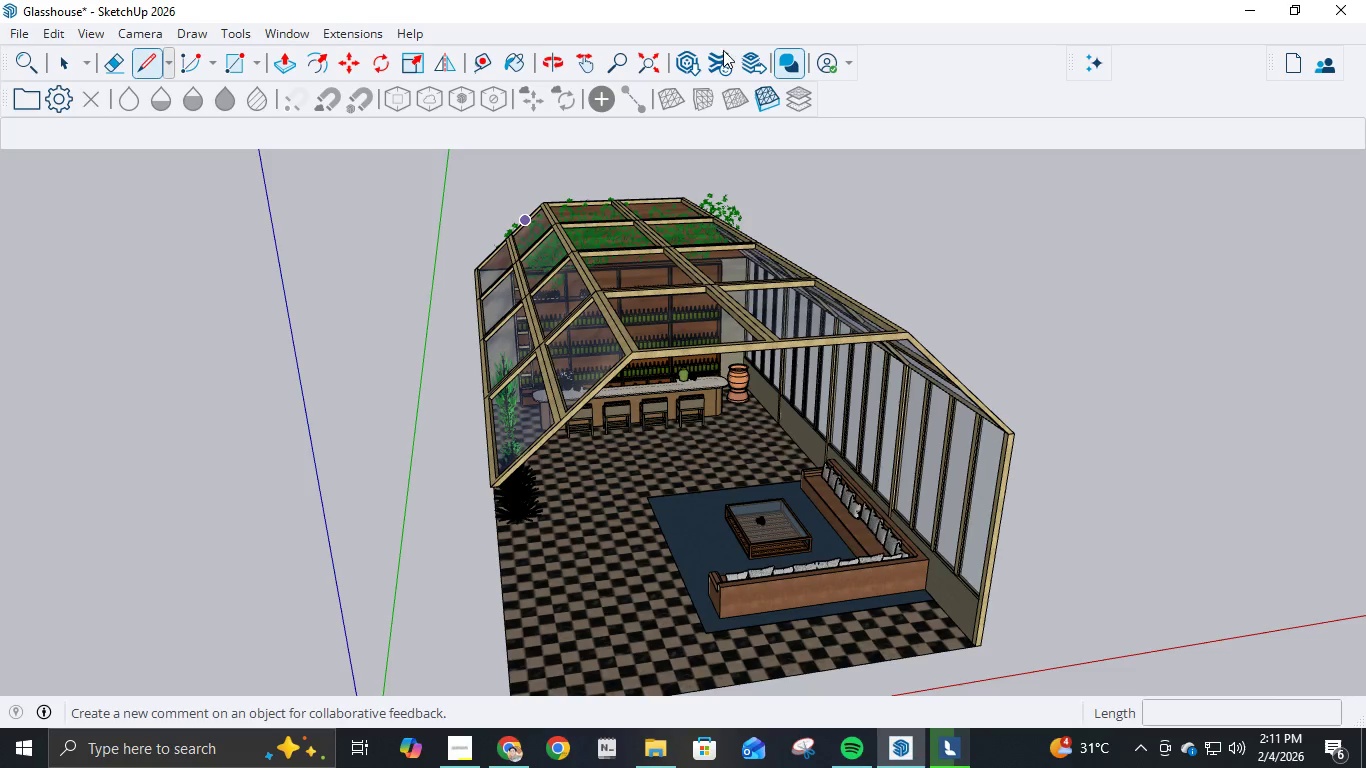 
left_click([222, 40])
 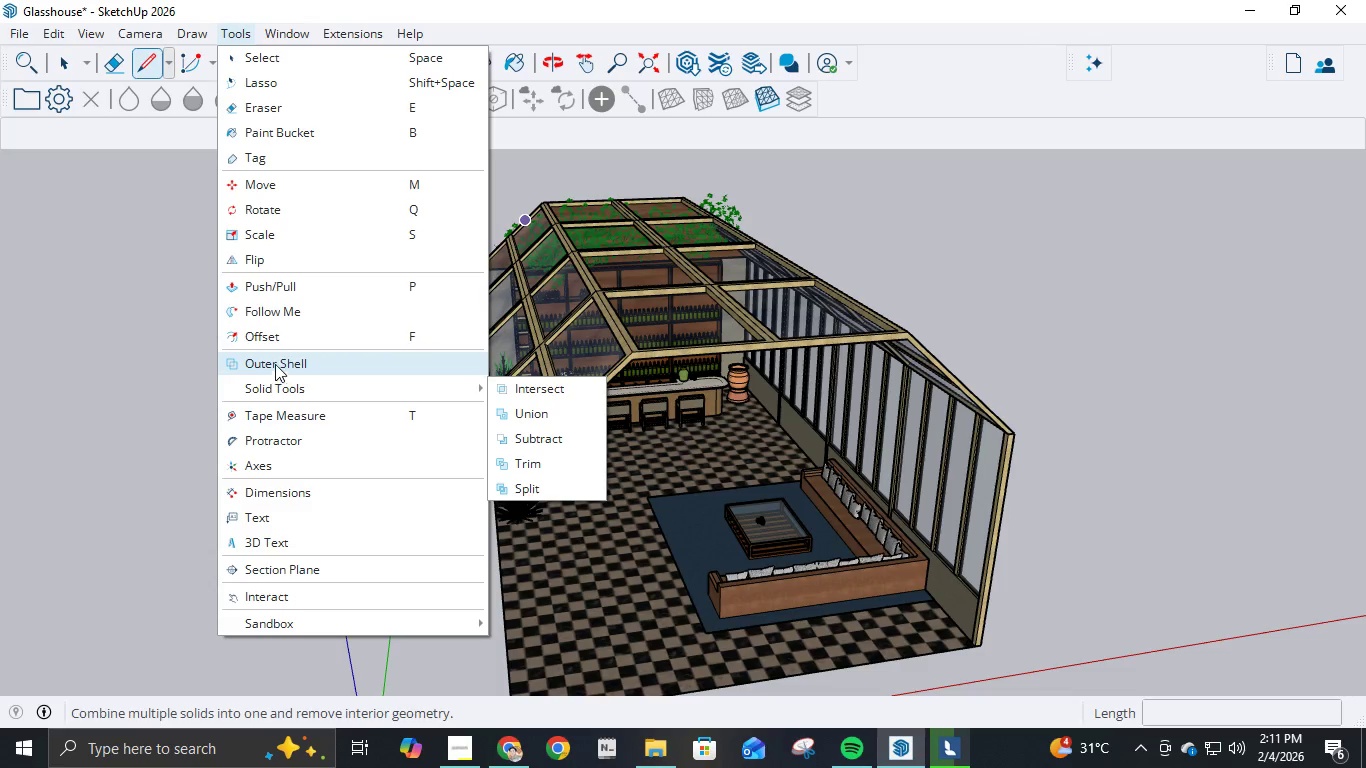 
wait(9.17)
 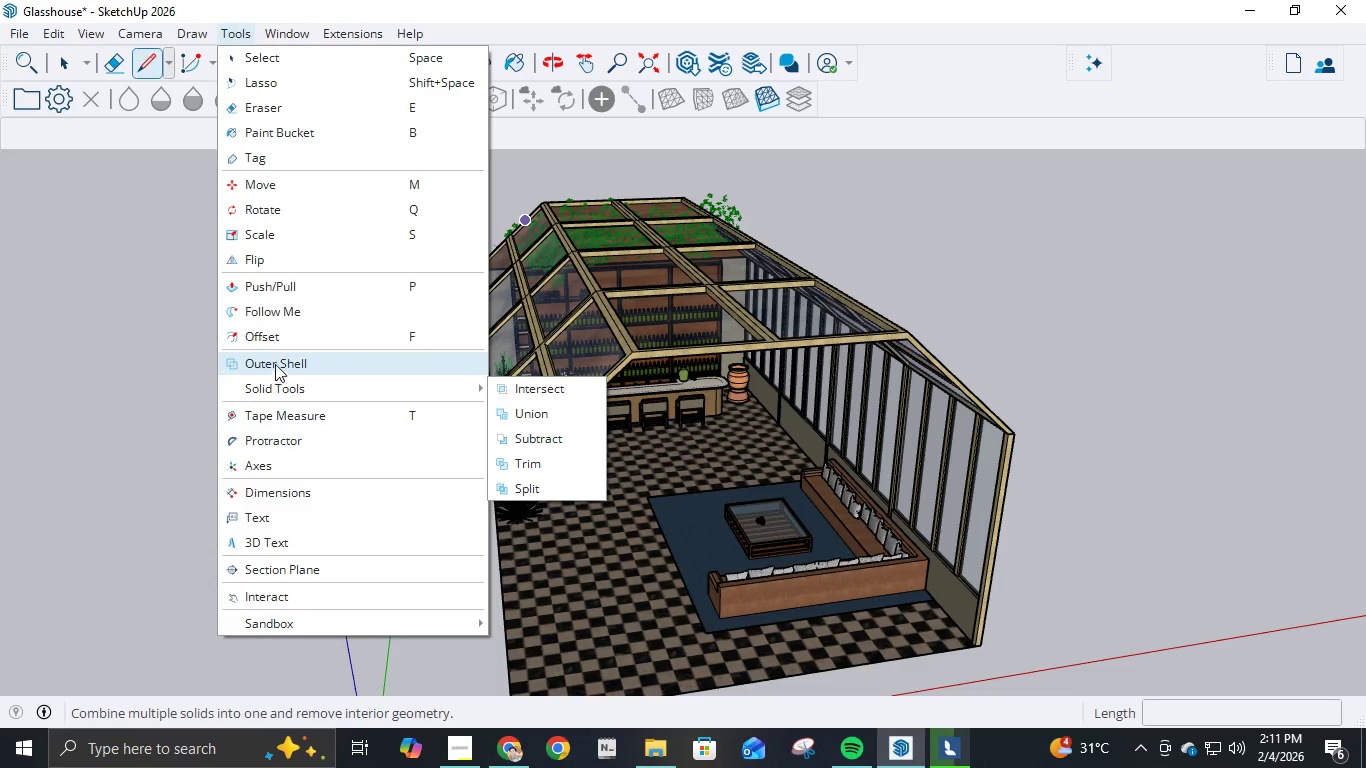 
left_click([285, 516])
 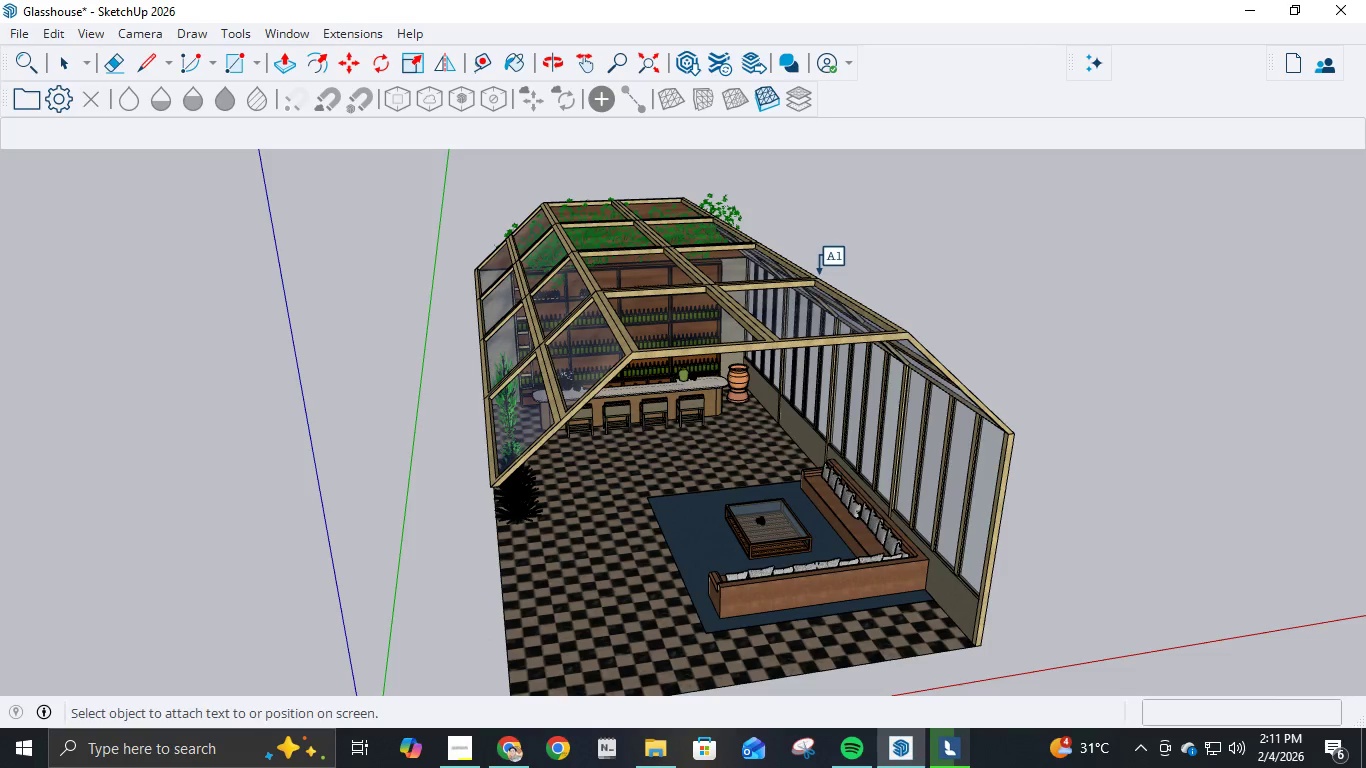 
left_click([814, 279])
 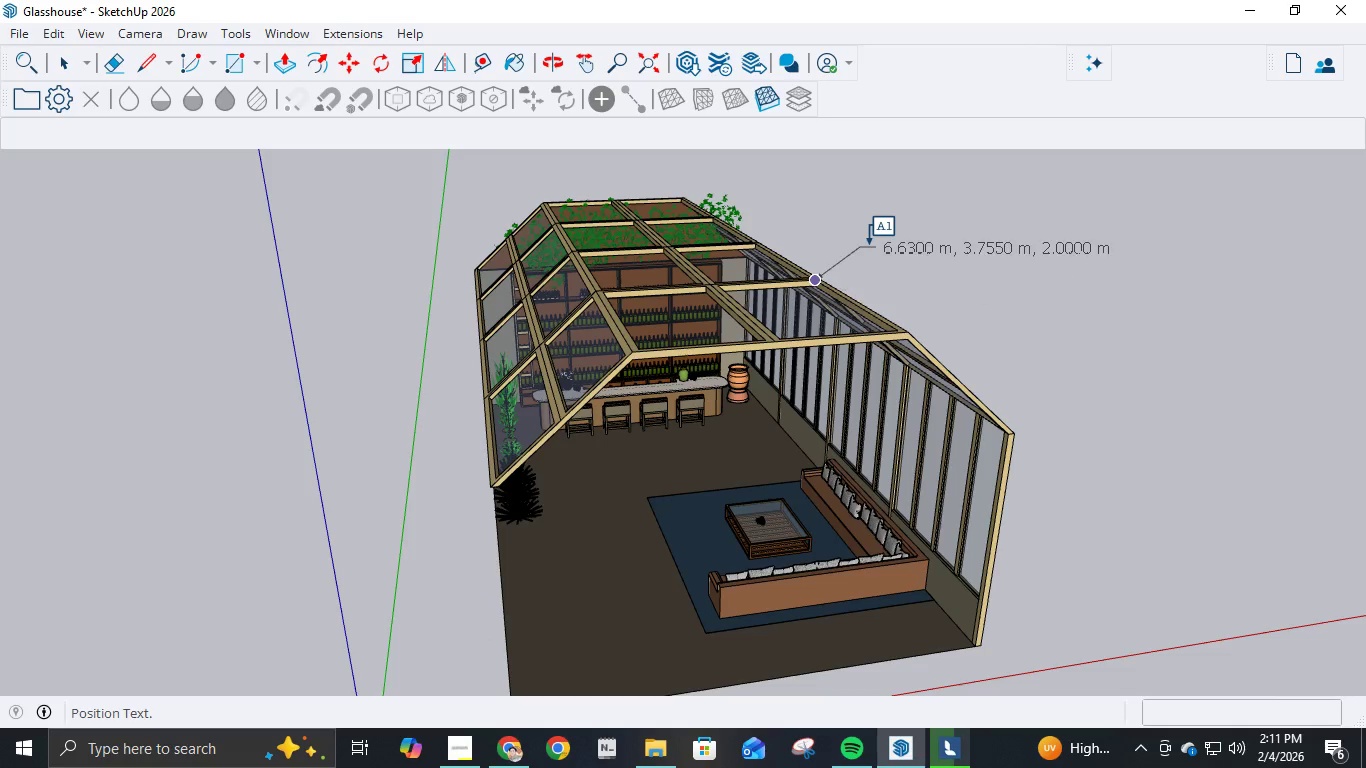 
left_click([869, 244])
 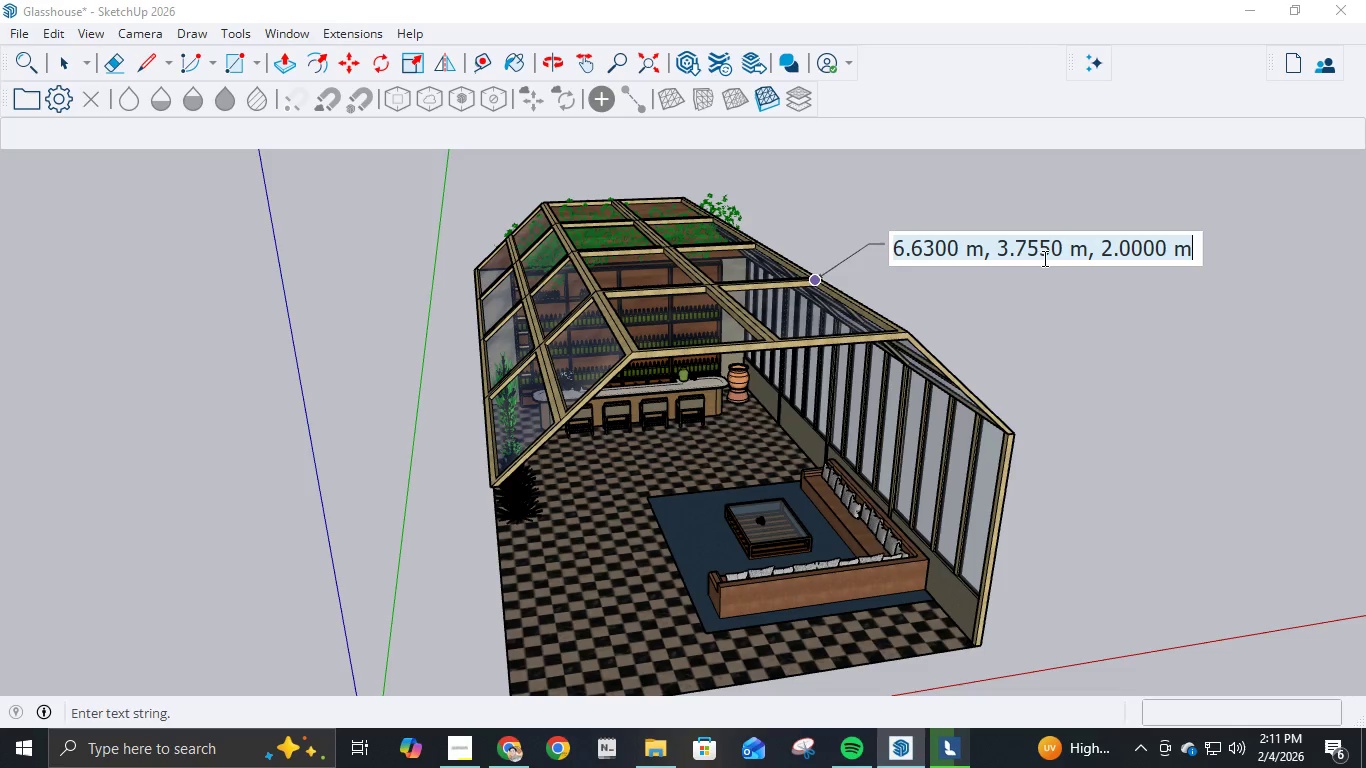 
wait(5.2)
 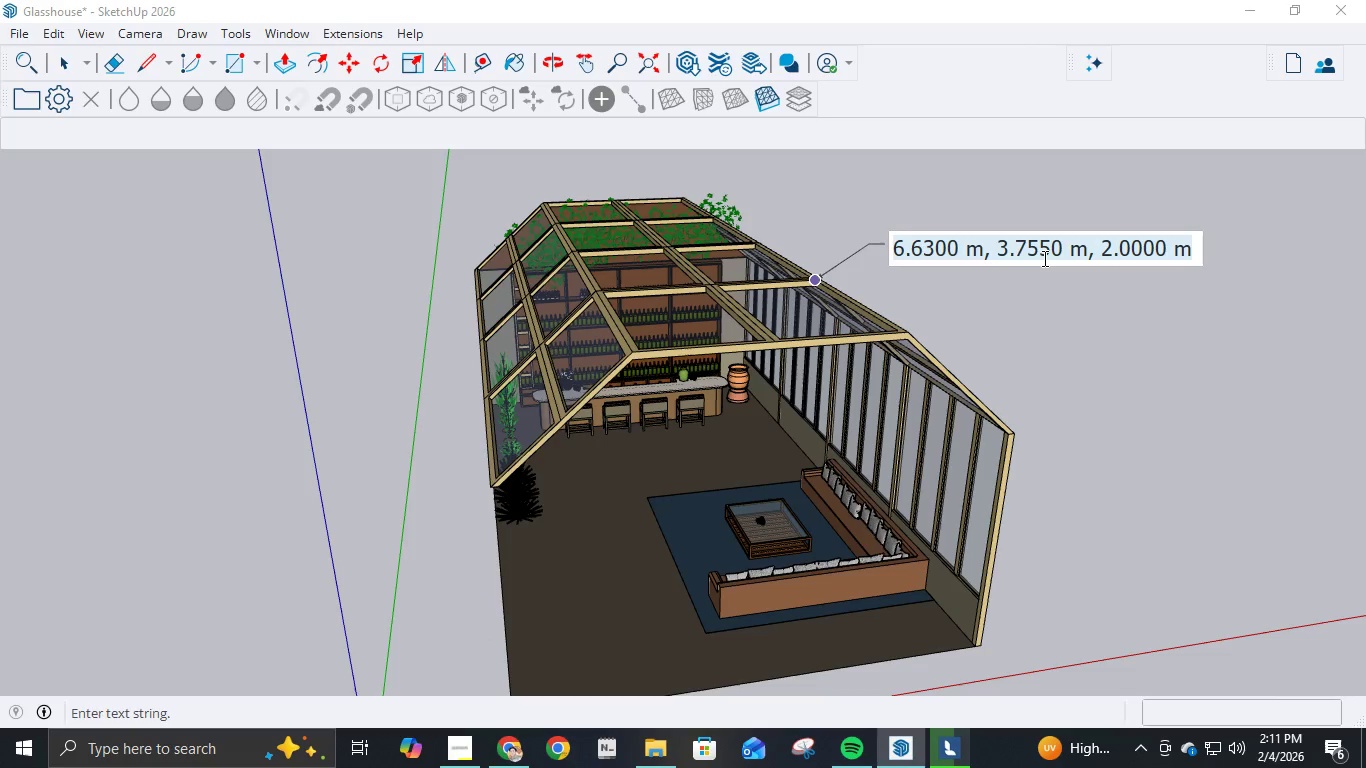 
type(Conserb)
key(Backspace)
type(vatory Frame)
 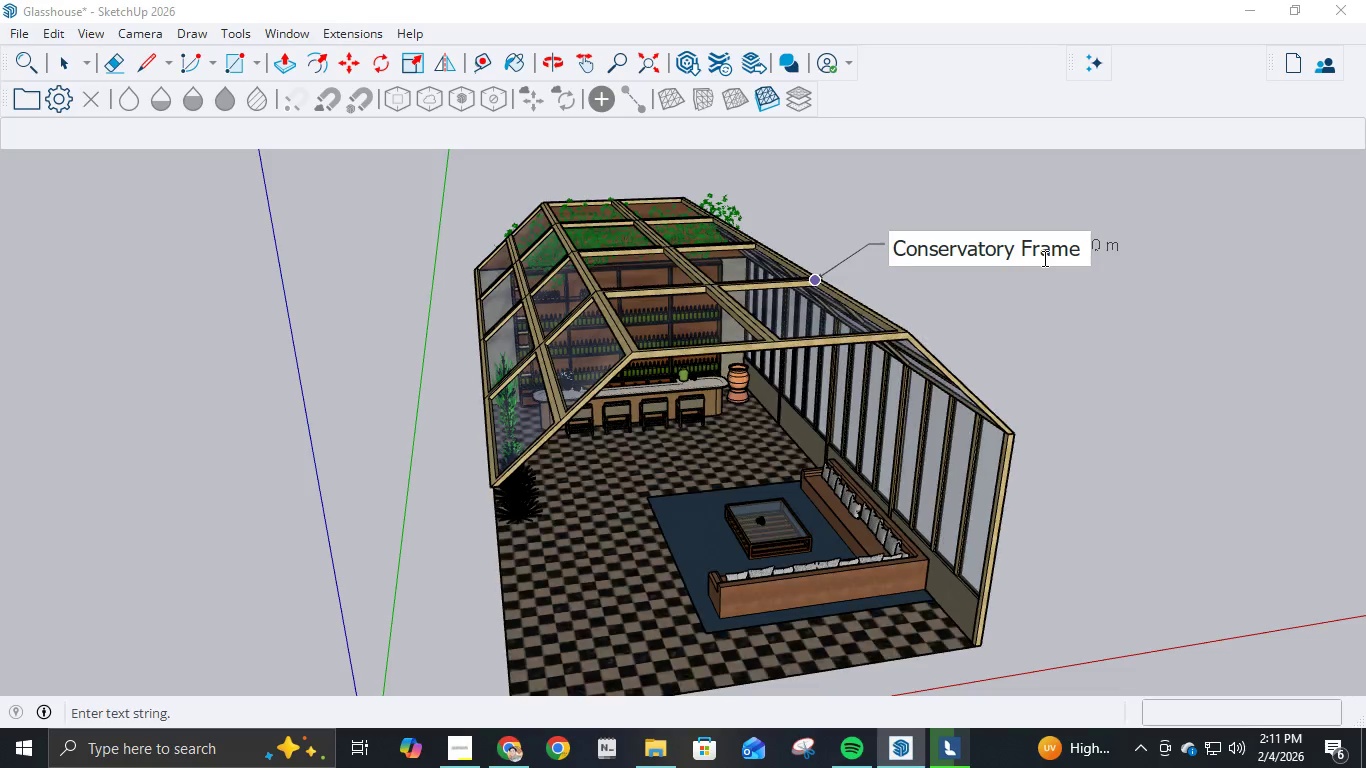 
scroll: coordinate [1044, 258], scroll_direction: down, amount: 2.0
 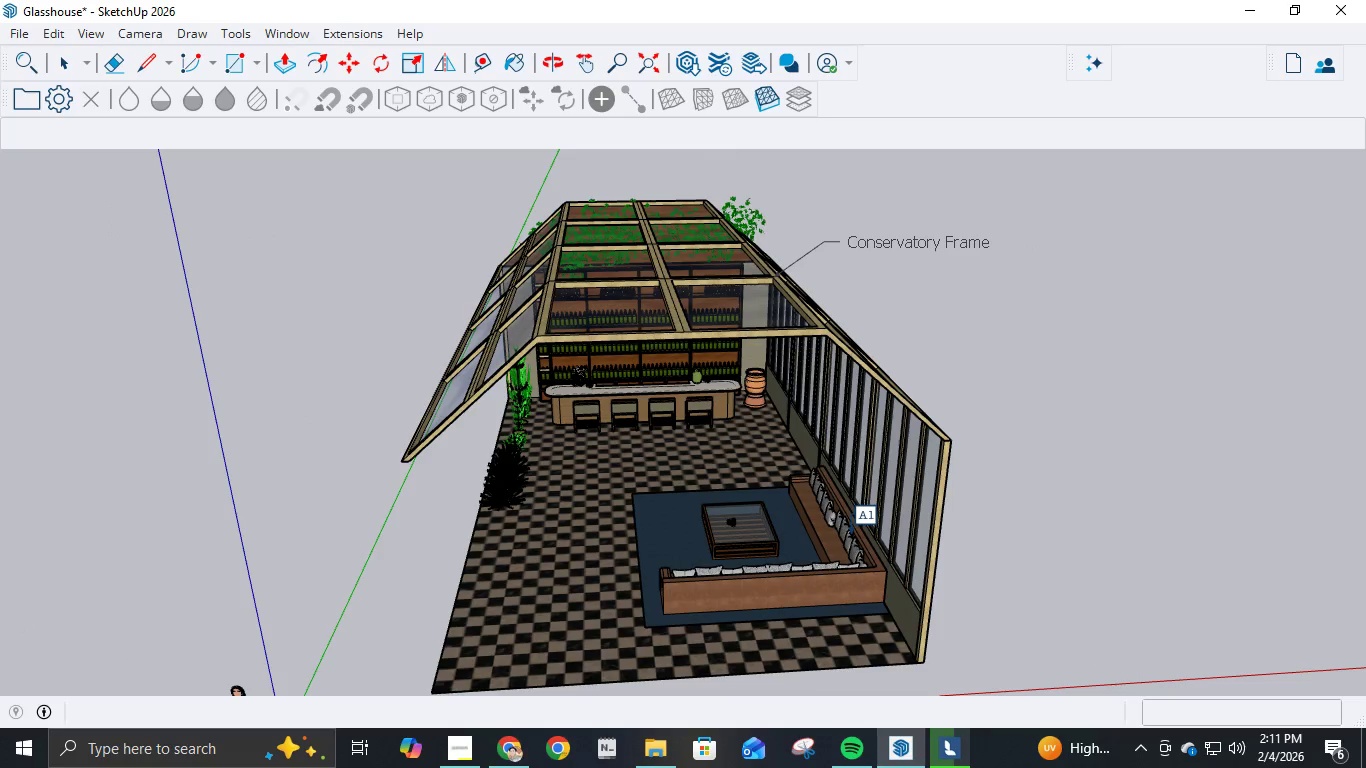 
wait(10.98)
 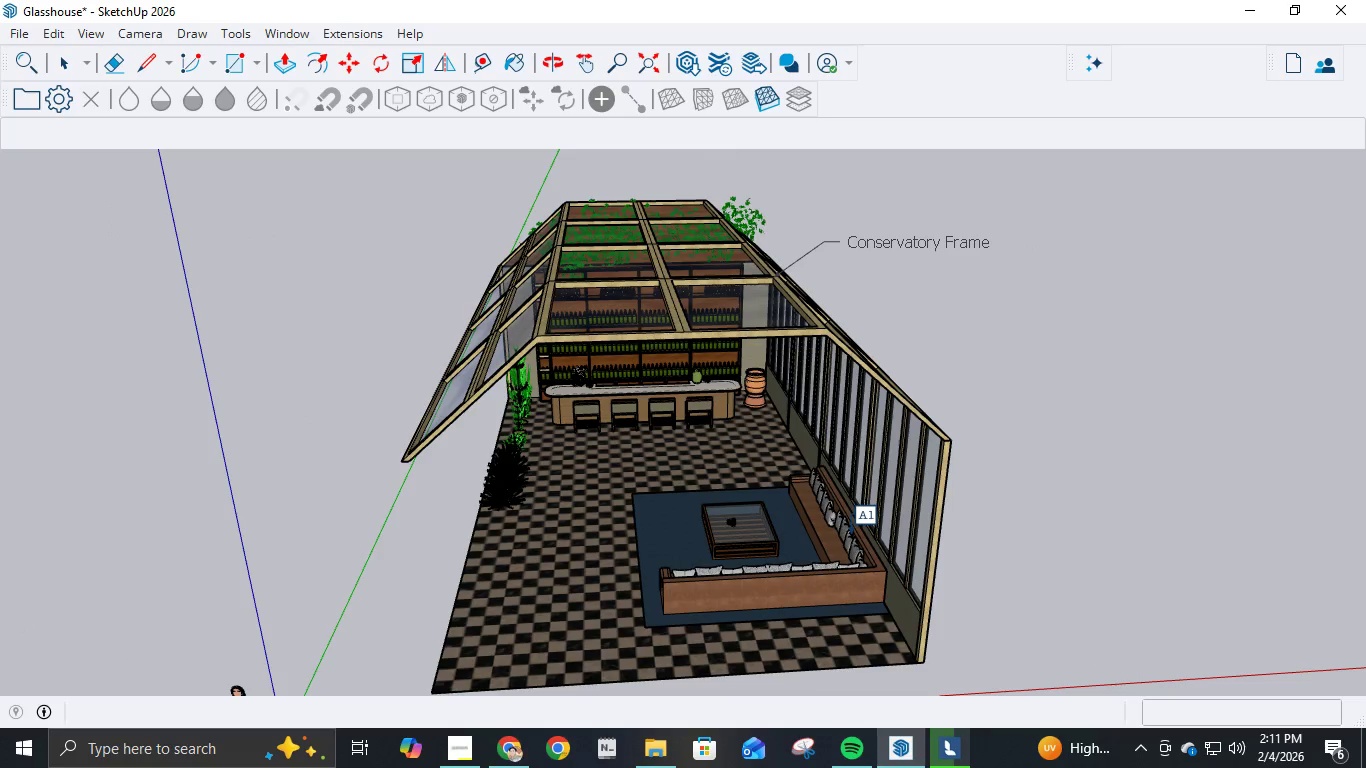 
left_click_drag(start_coordinate=[803, 536], to_coordinate=[979, 503])
 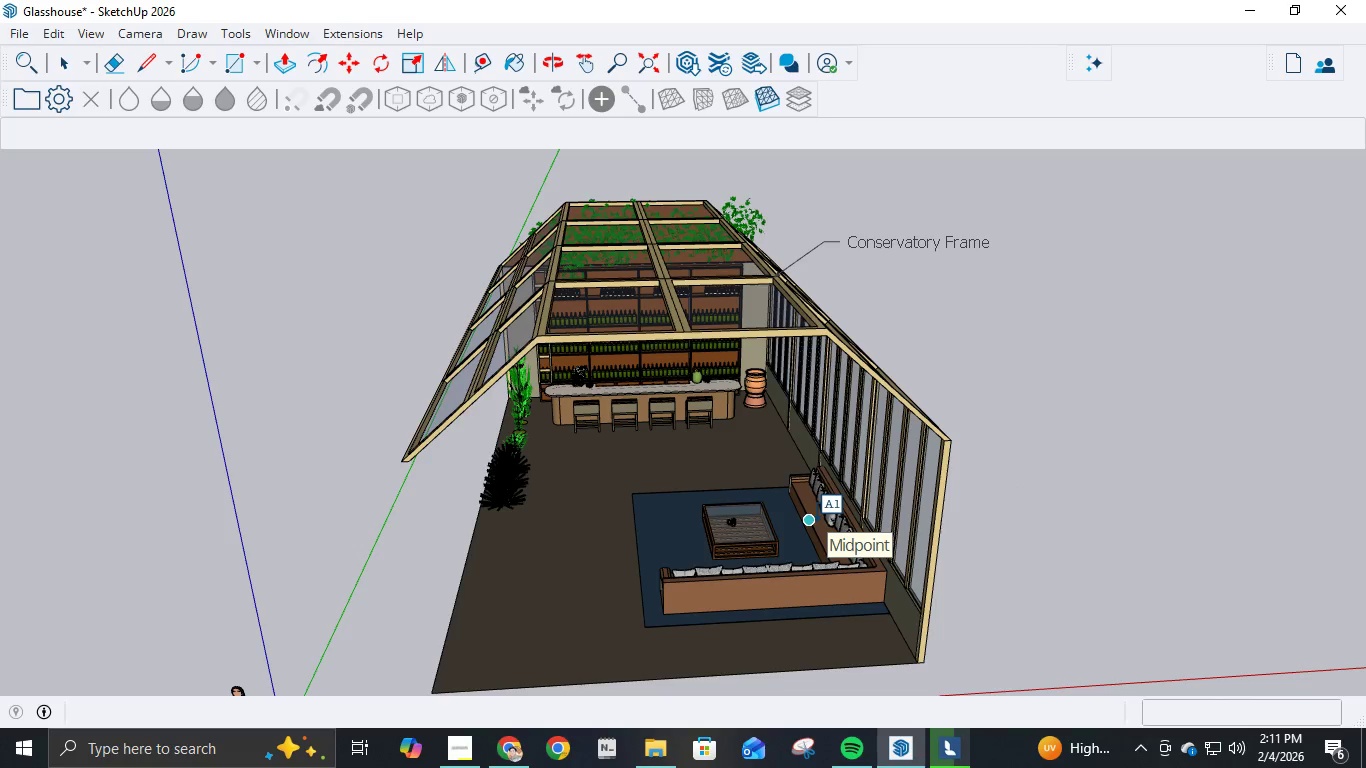 
wait(13.61)
 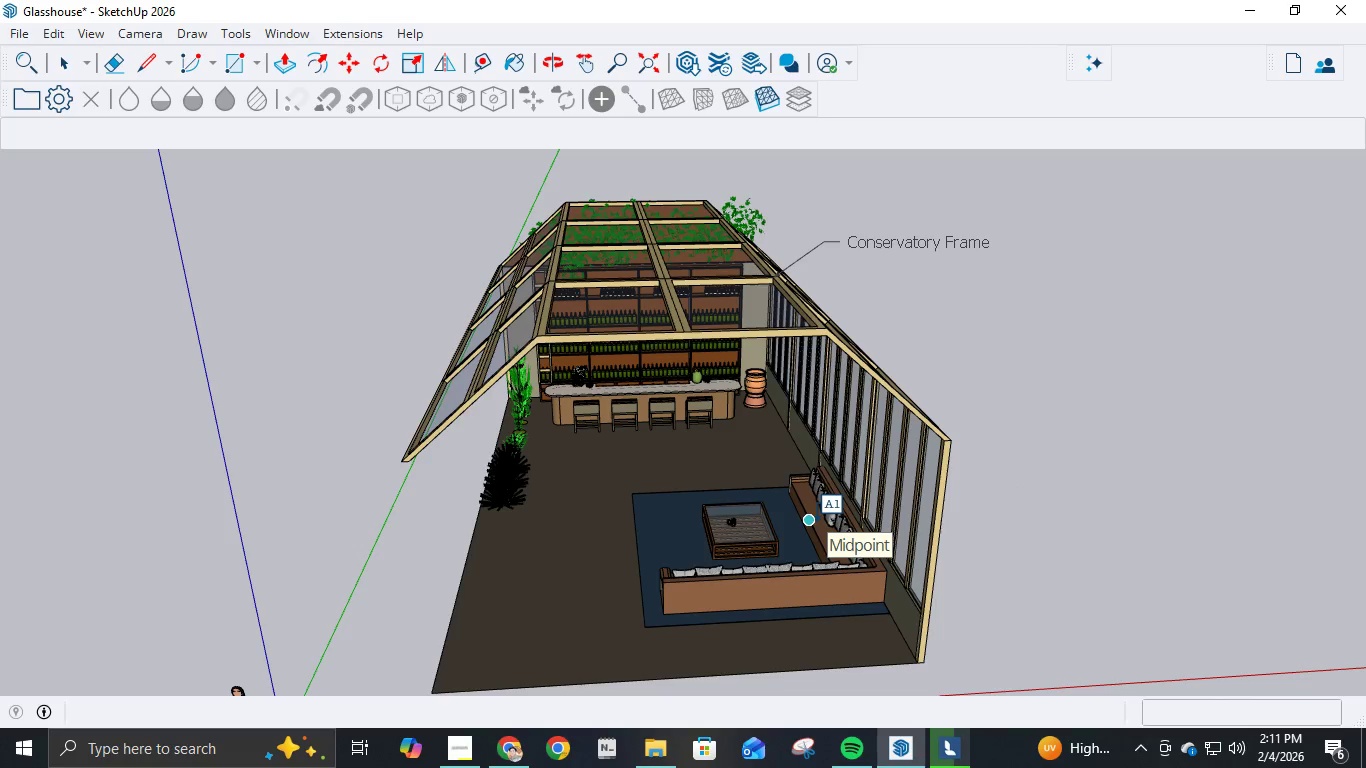 
left_click([793, 531])
 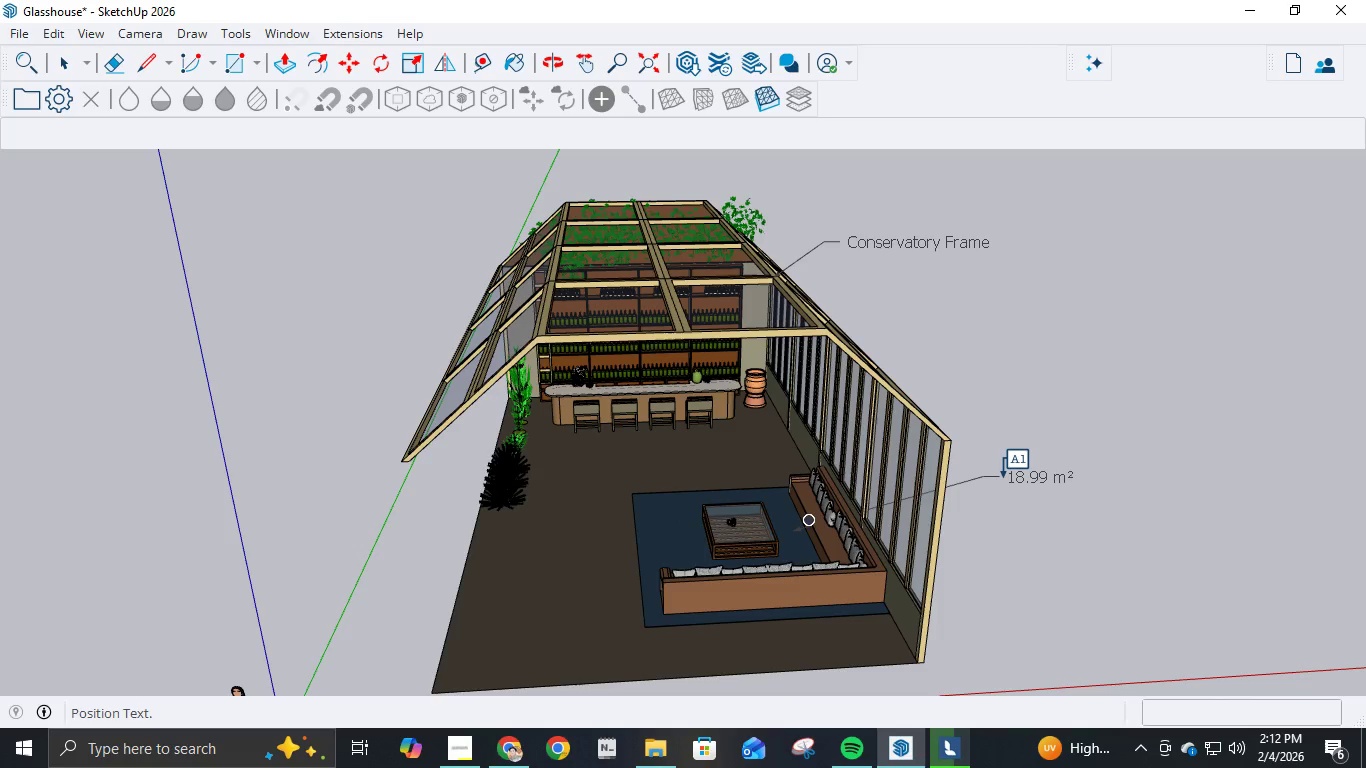 
left_click([1003, 477])
 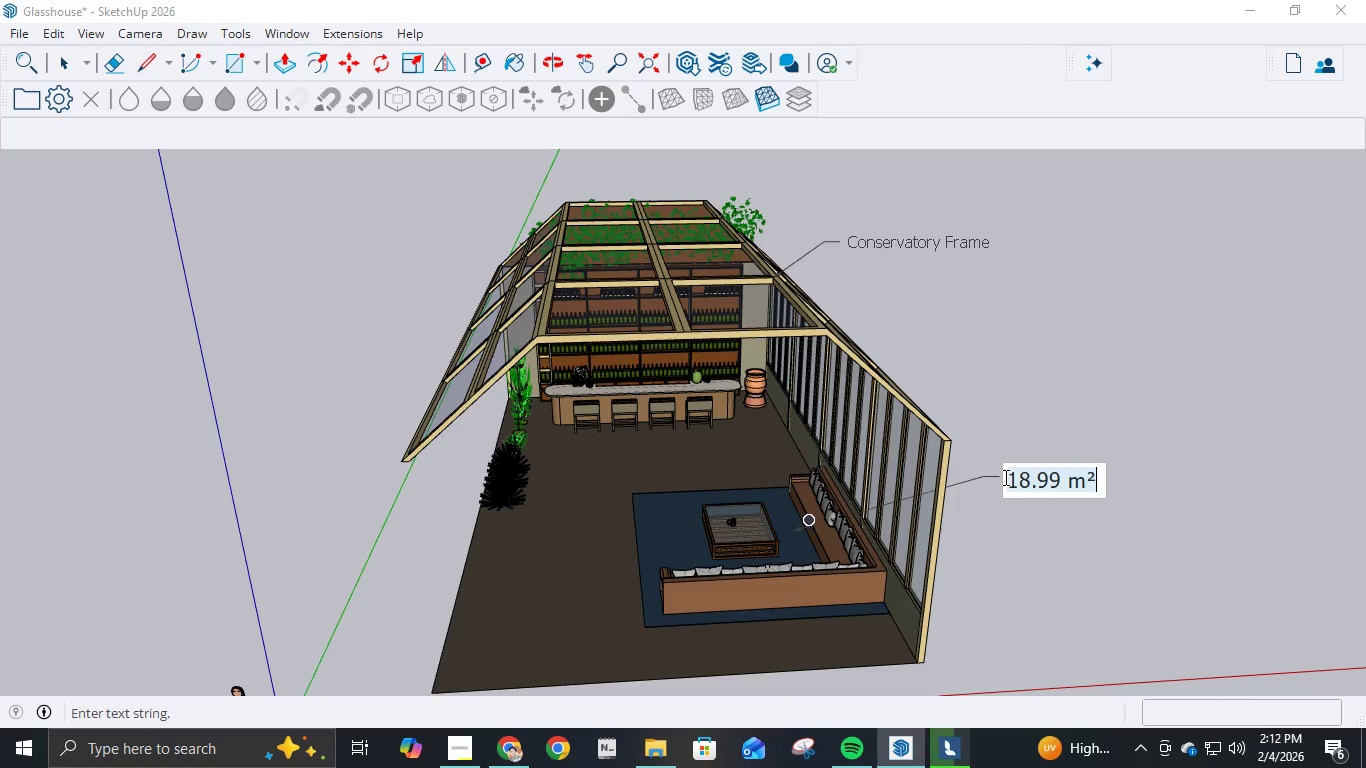 
type(sum)
key(Backspace)
key(Backspace)
key(Backspace)
type(Snken )
key(Backspace)
type(ounge)
 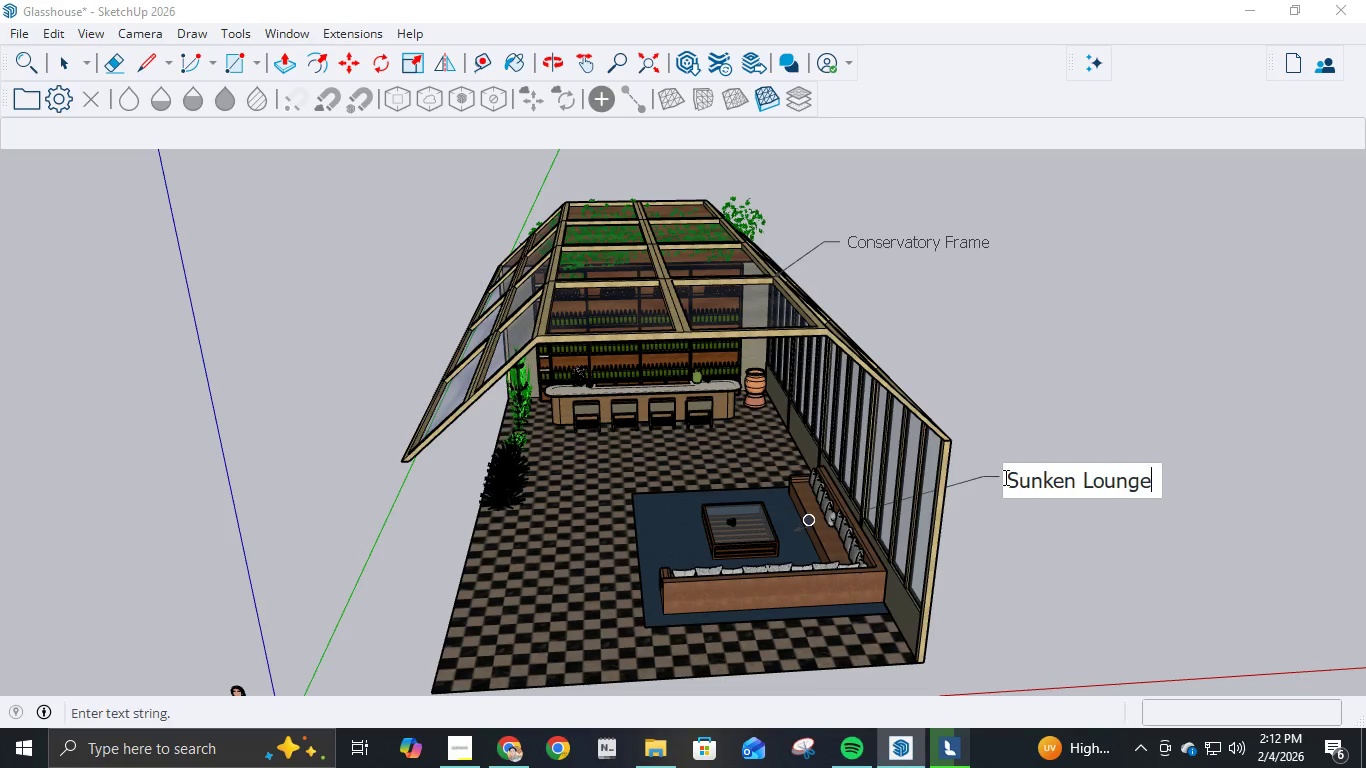 
 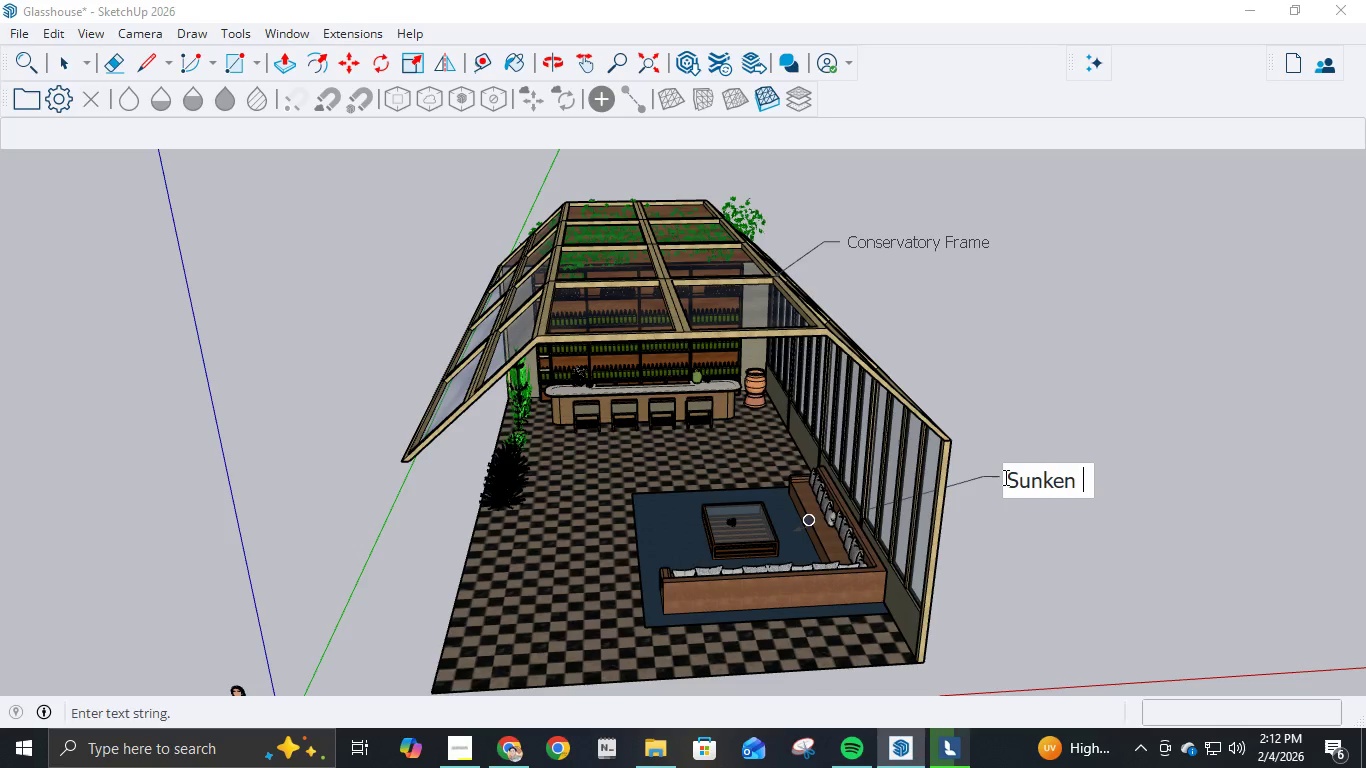 
hold_key(key=L, duration=1.03)
 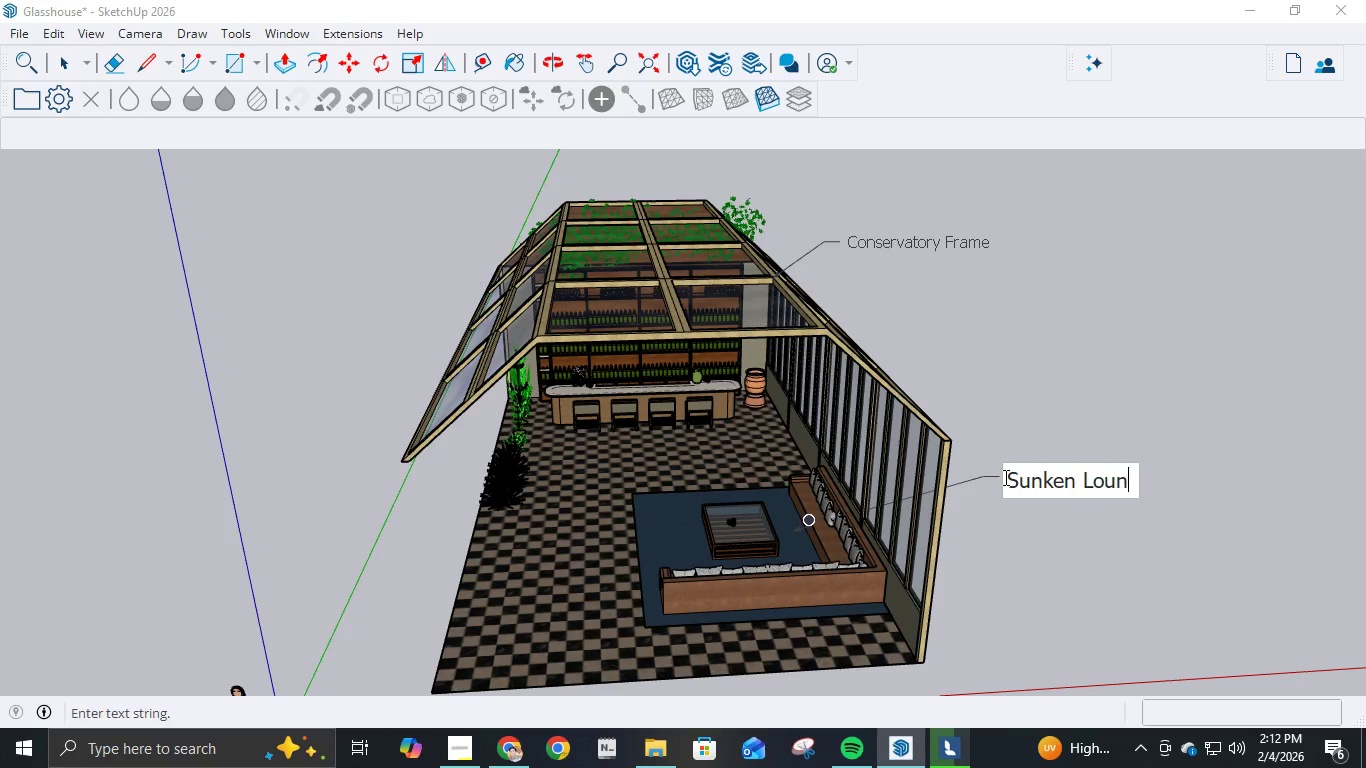 
left_click([638, 388])
 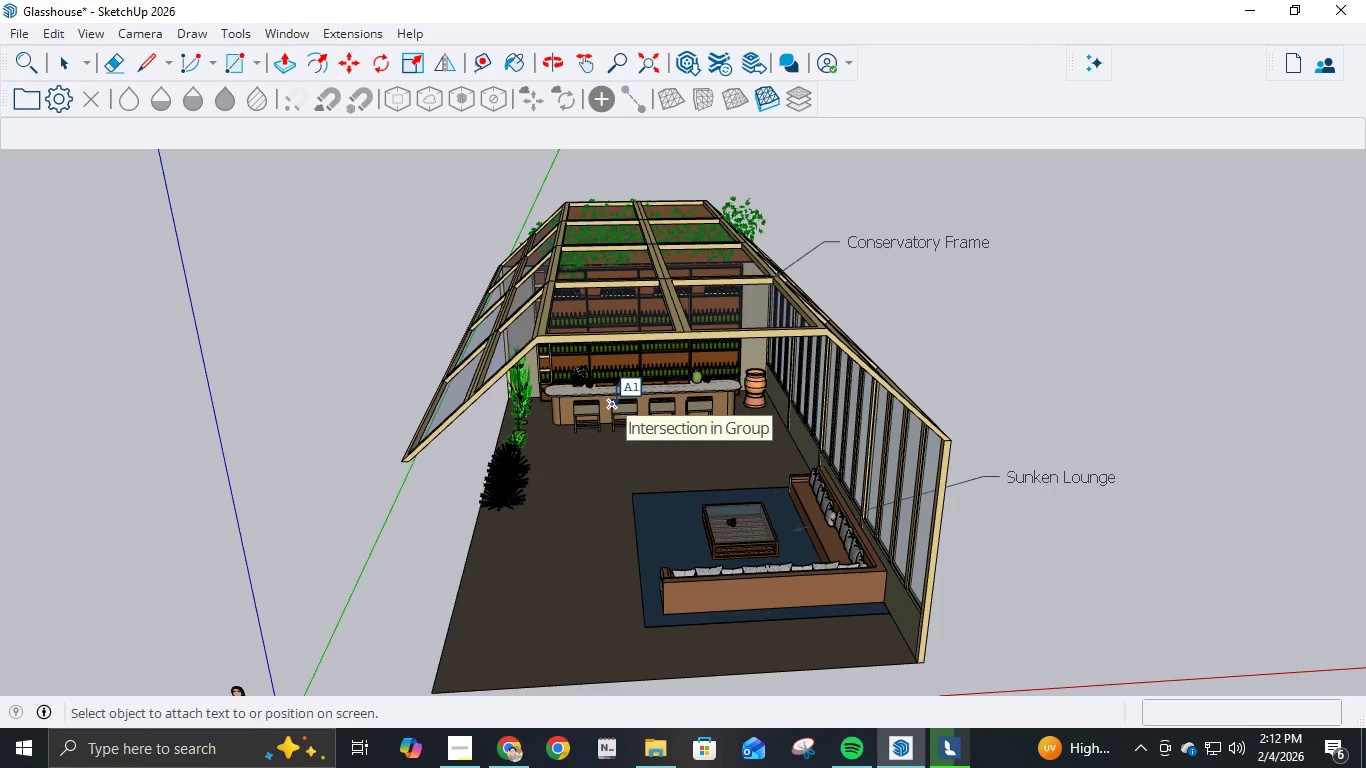 
wait(7.48)
 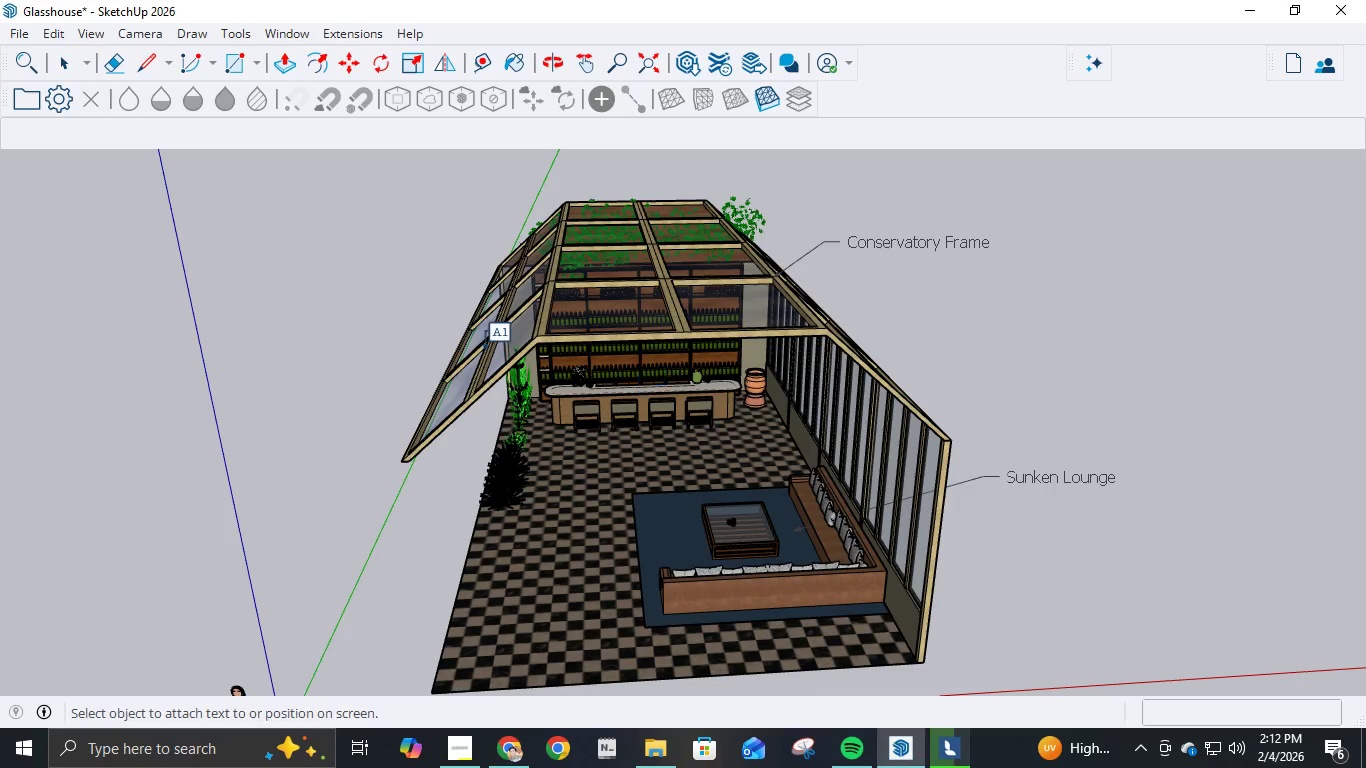 
left_click([590, 395])
 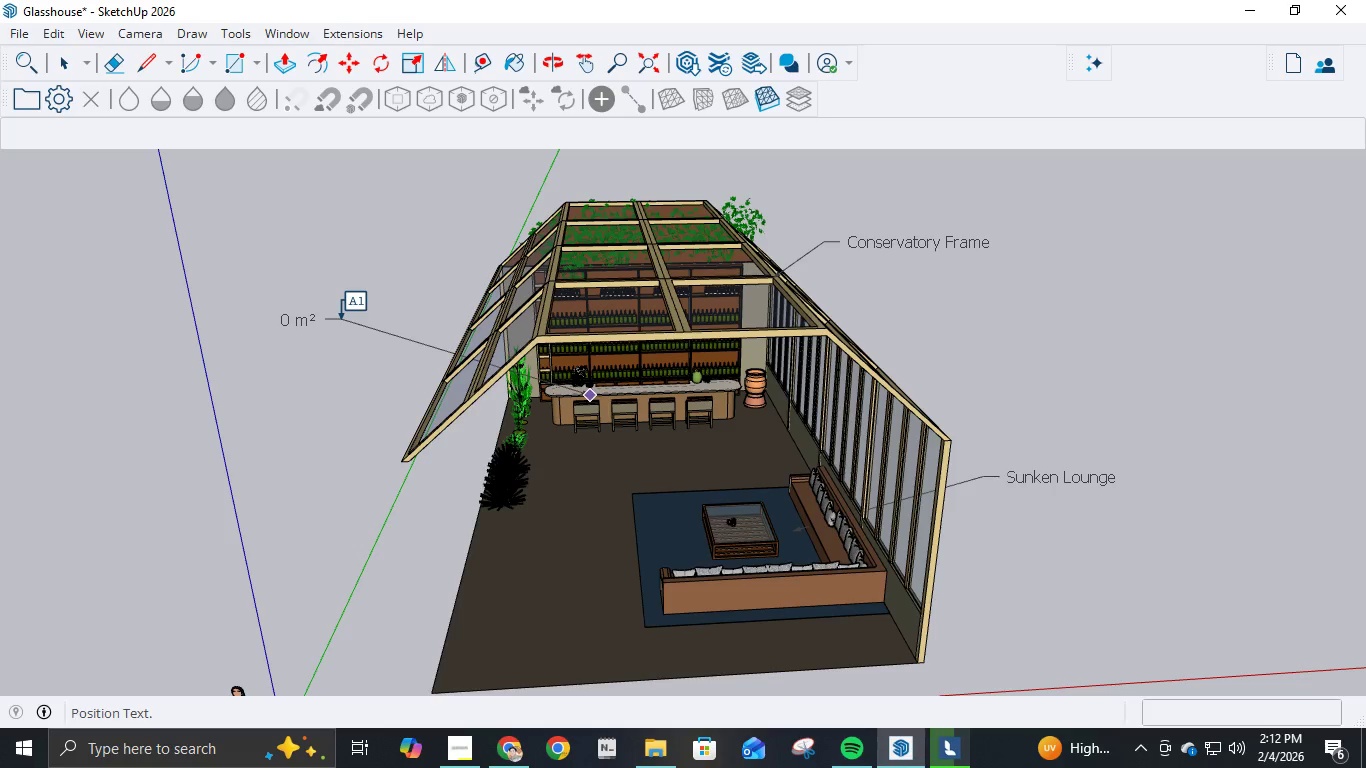 
left_click([341, 319])
 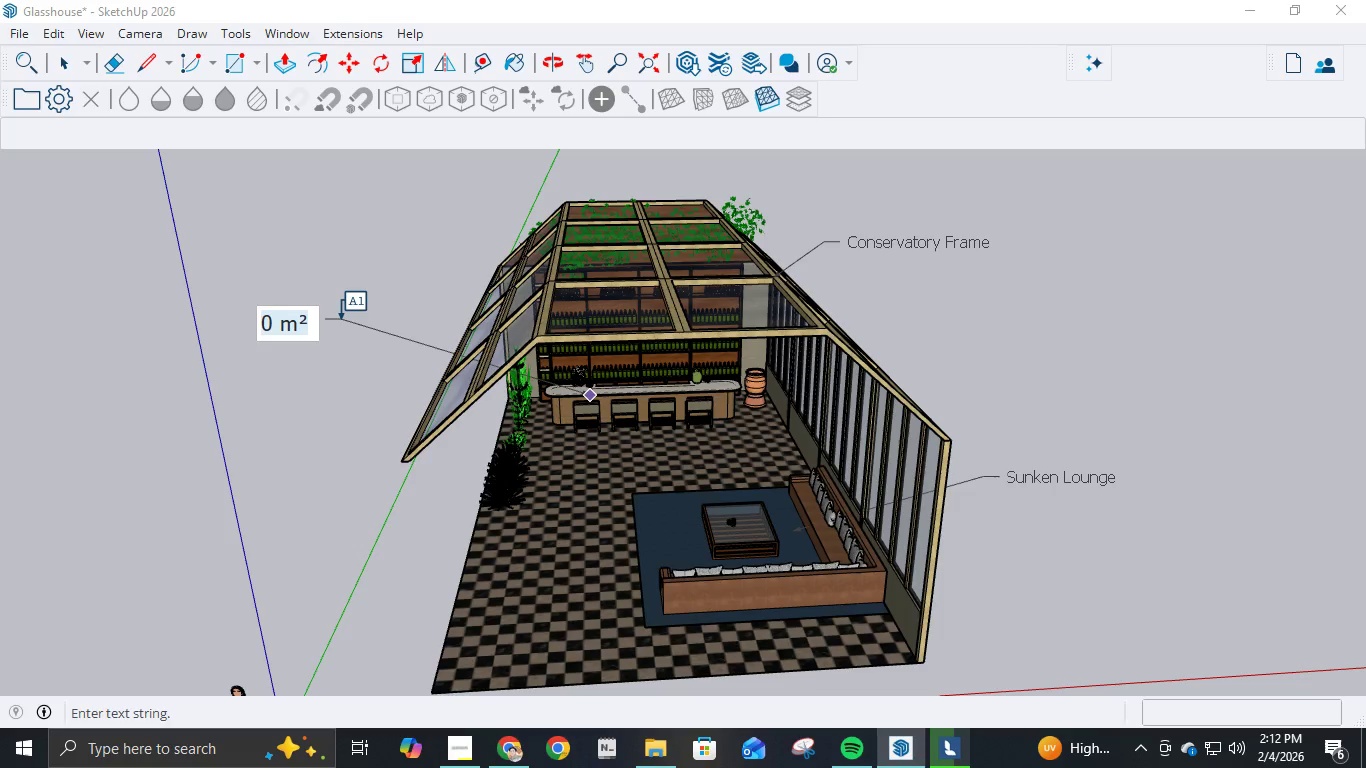 
type(Central Toppe)
key(Backspace)
type(ed)
key(Backspace)
key(Backspace)
key(Backspace)
type(Bar)
 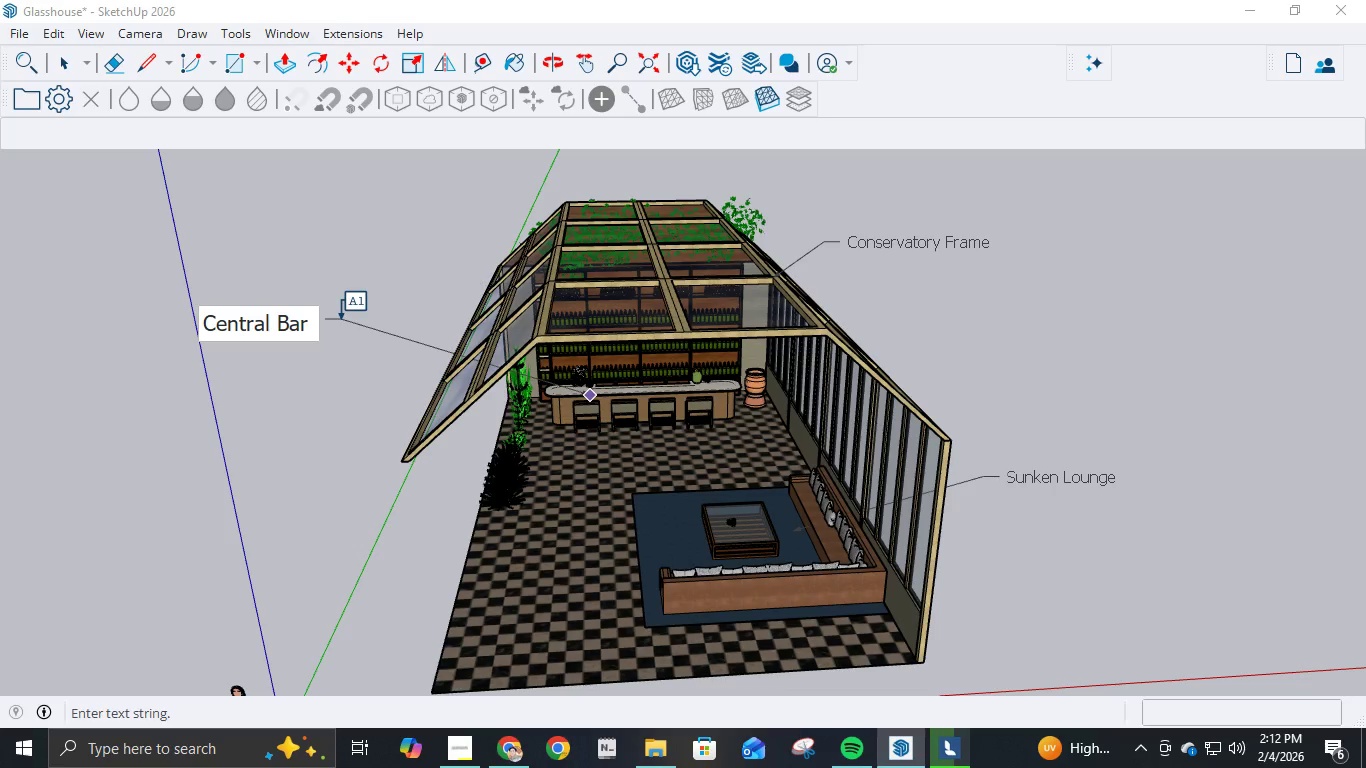 
wait(6.44)
 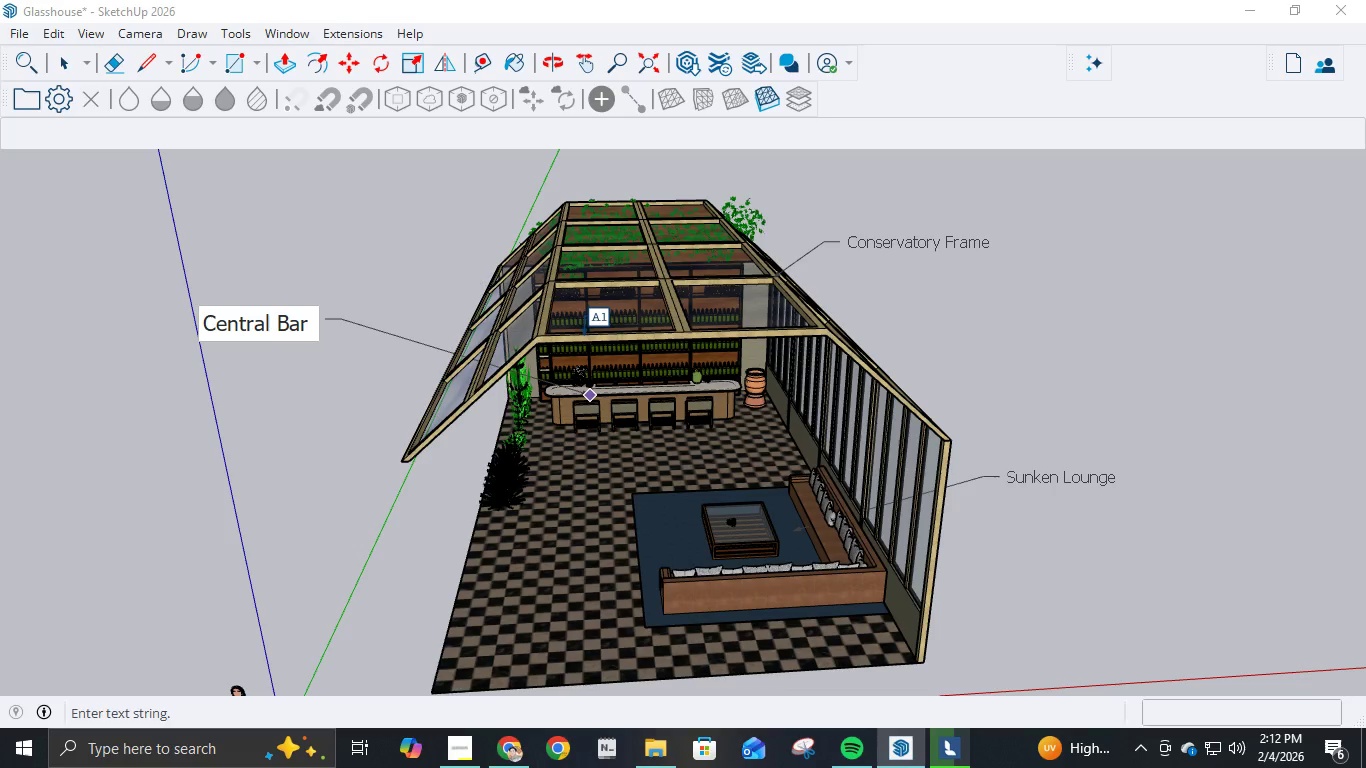 
left_click([538, 384])
 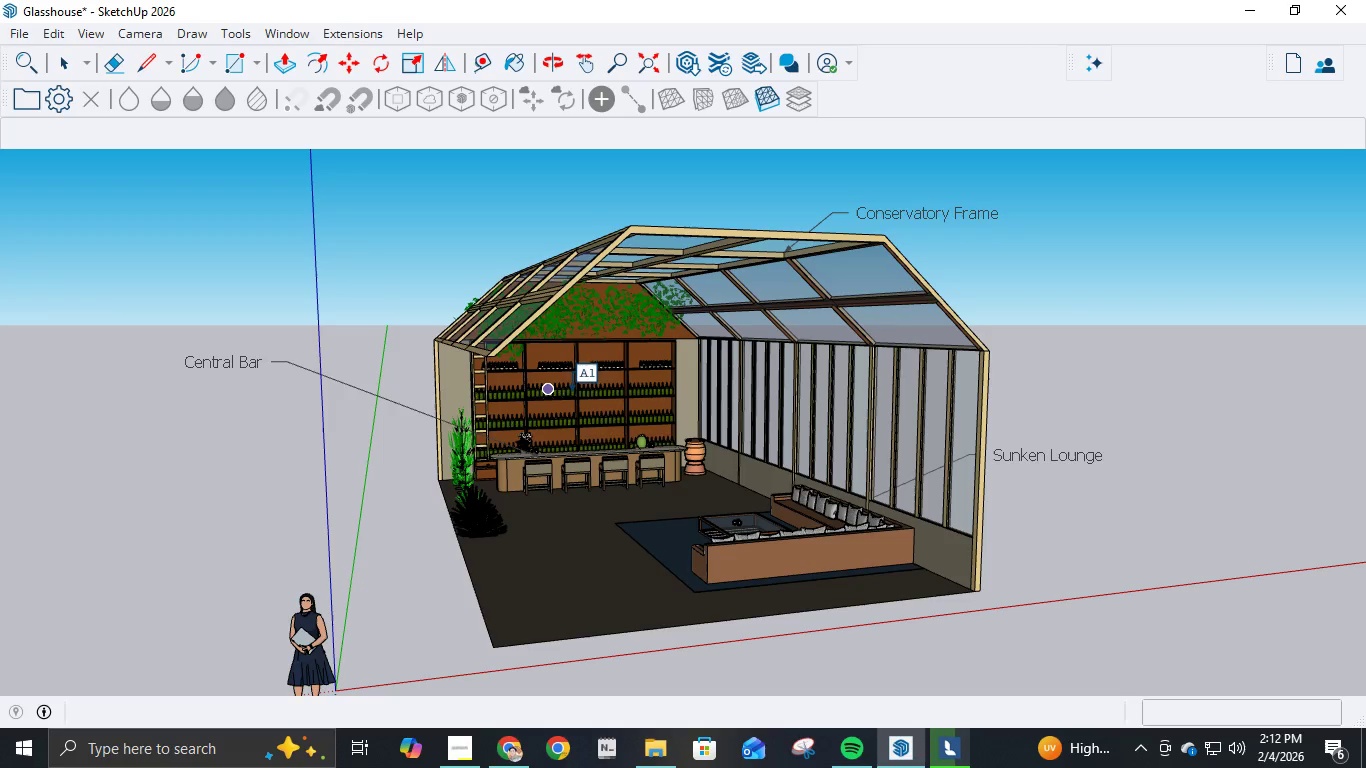 
wait(6.7)
 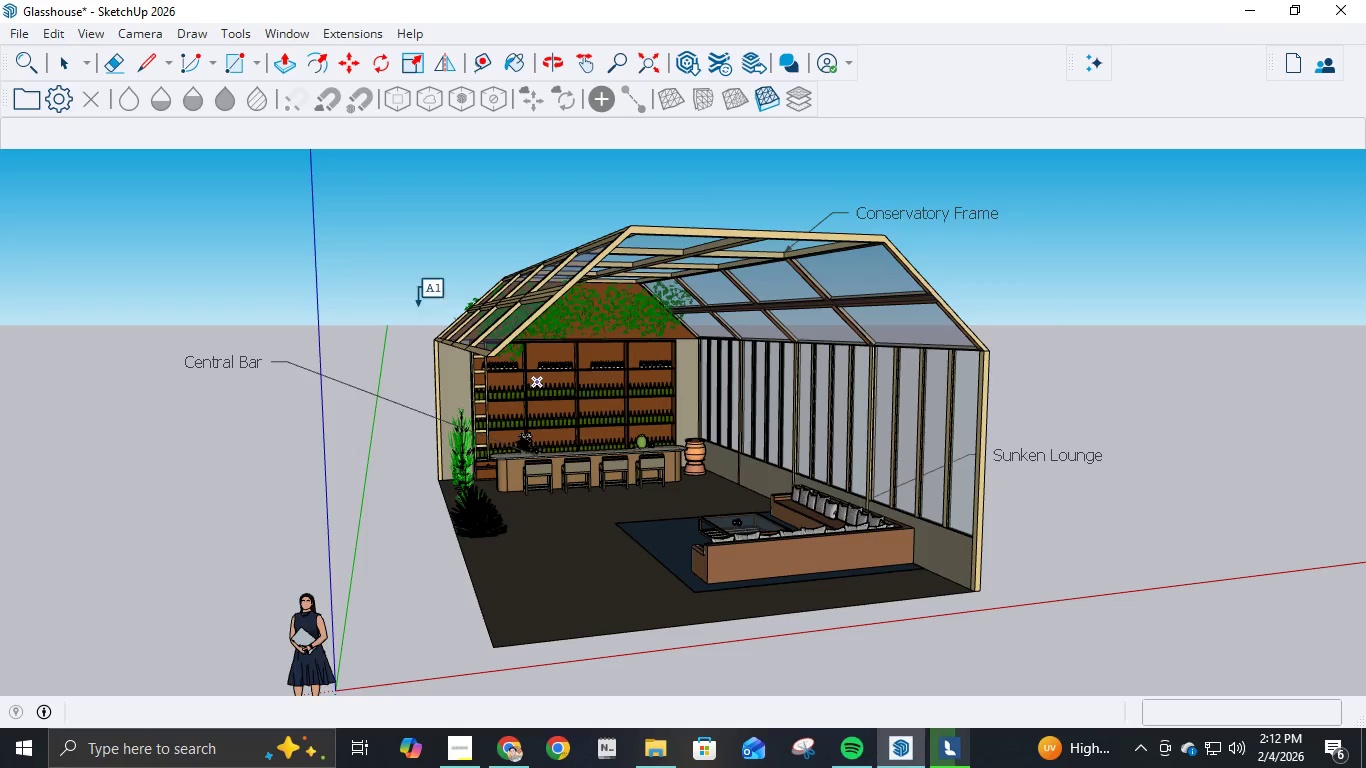 
left_click([537, 380])
 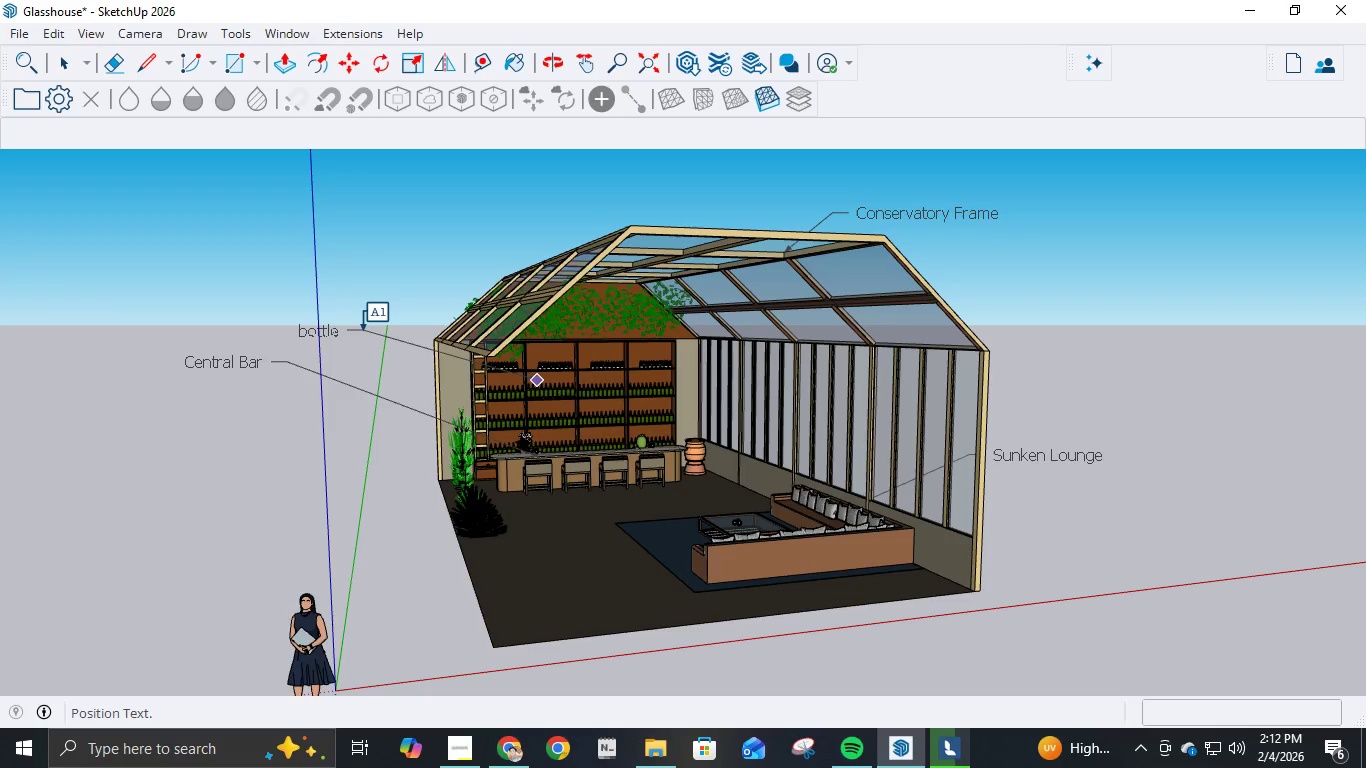 
left_click([363, 330])
 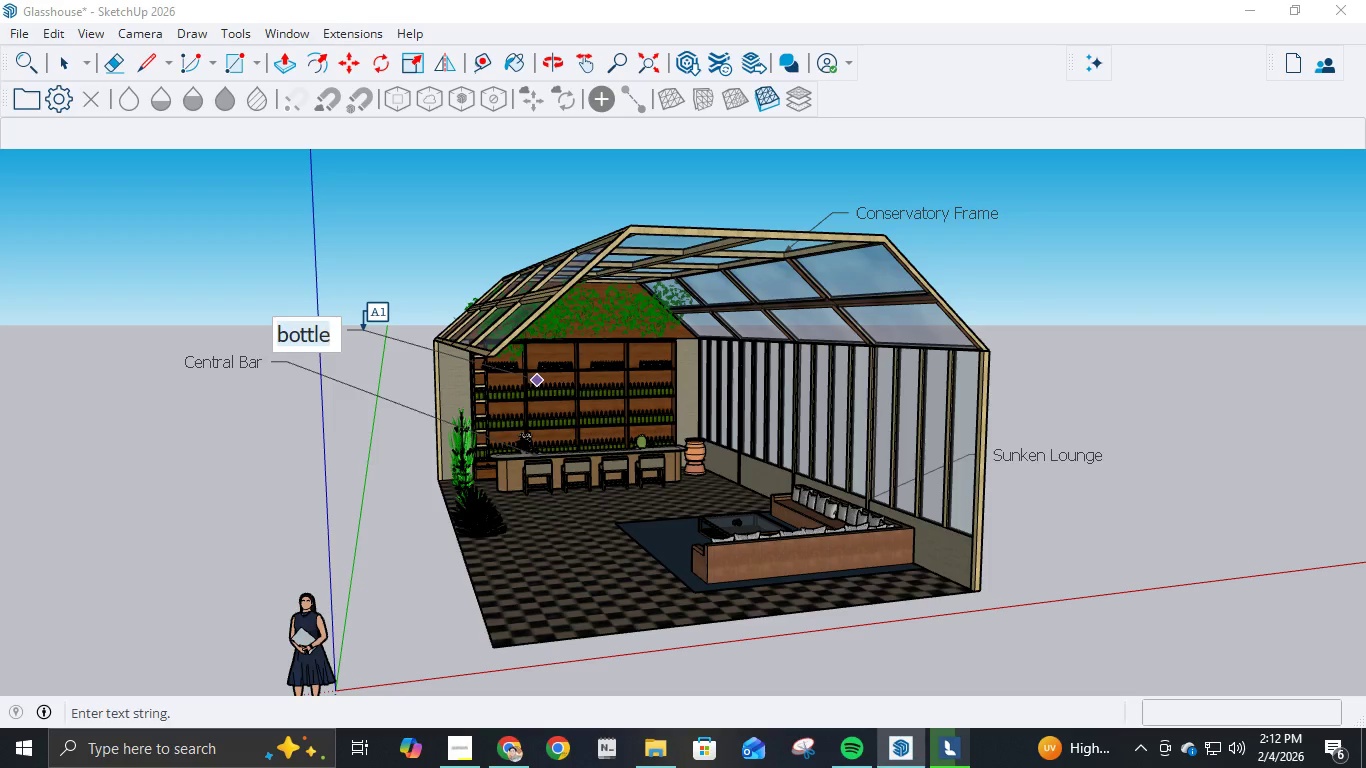 
wait(5.42)
 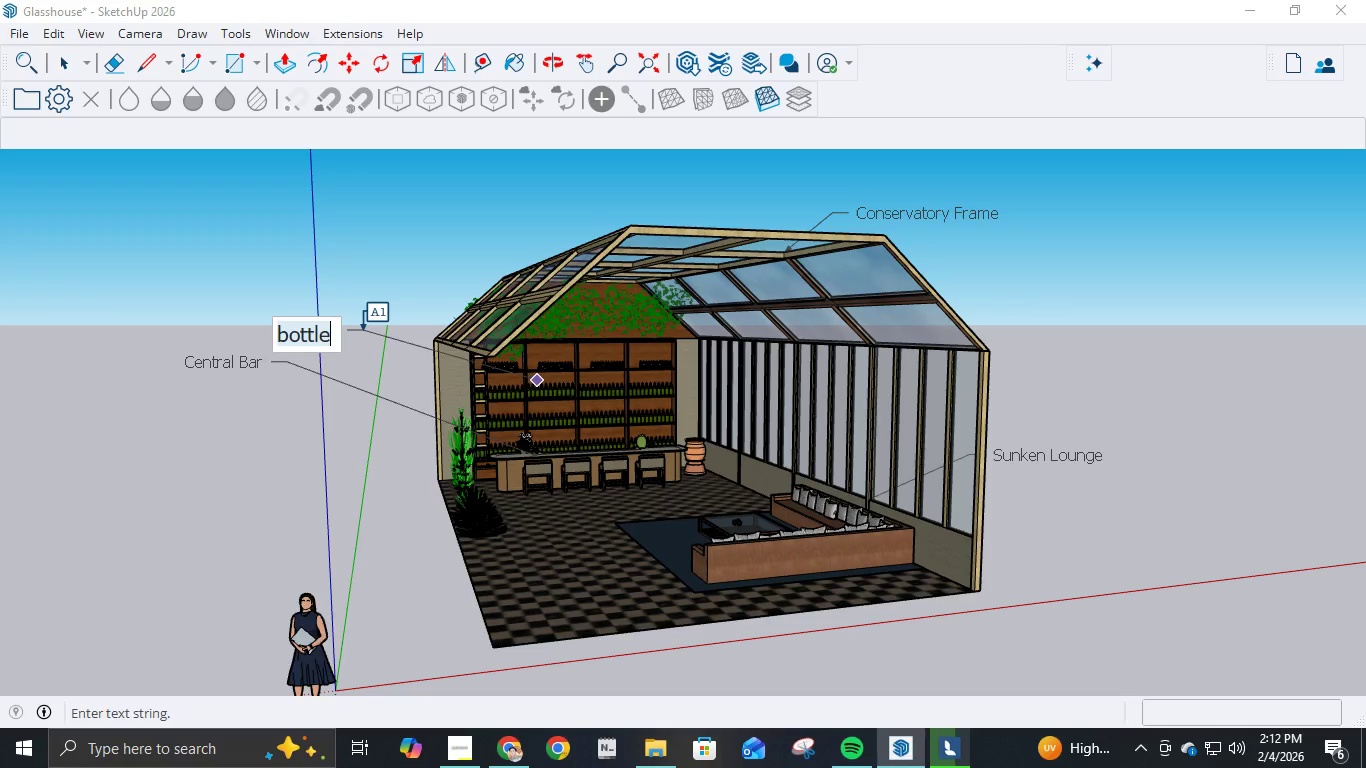 
type(Apothecra)
key(Backspace)
key(Backspace)
type(ary Q)
key(Backspace)
type(Wall)
 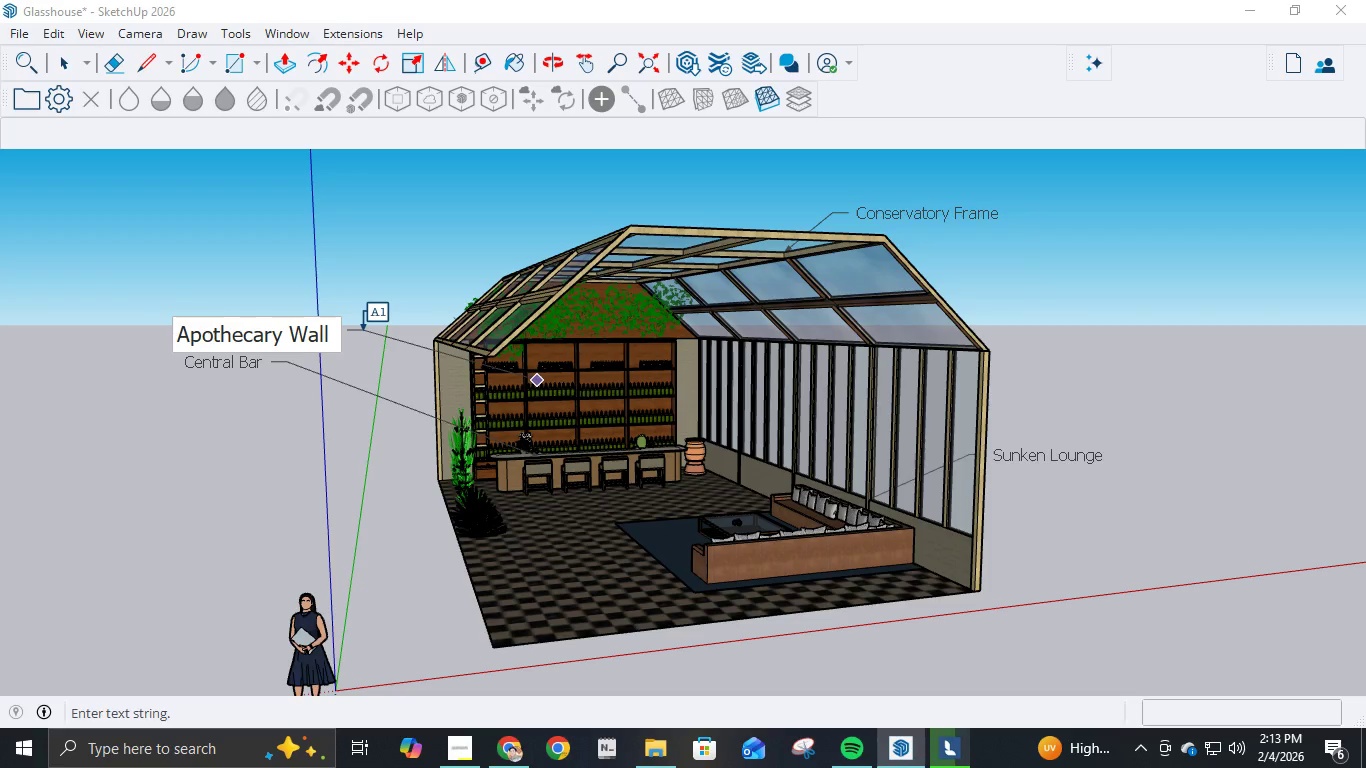 
wait(21.02)
 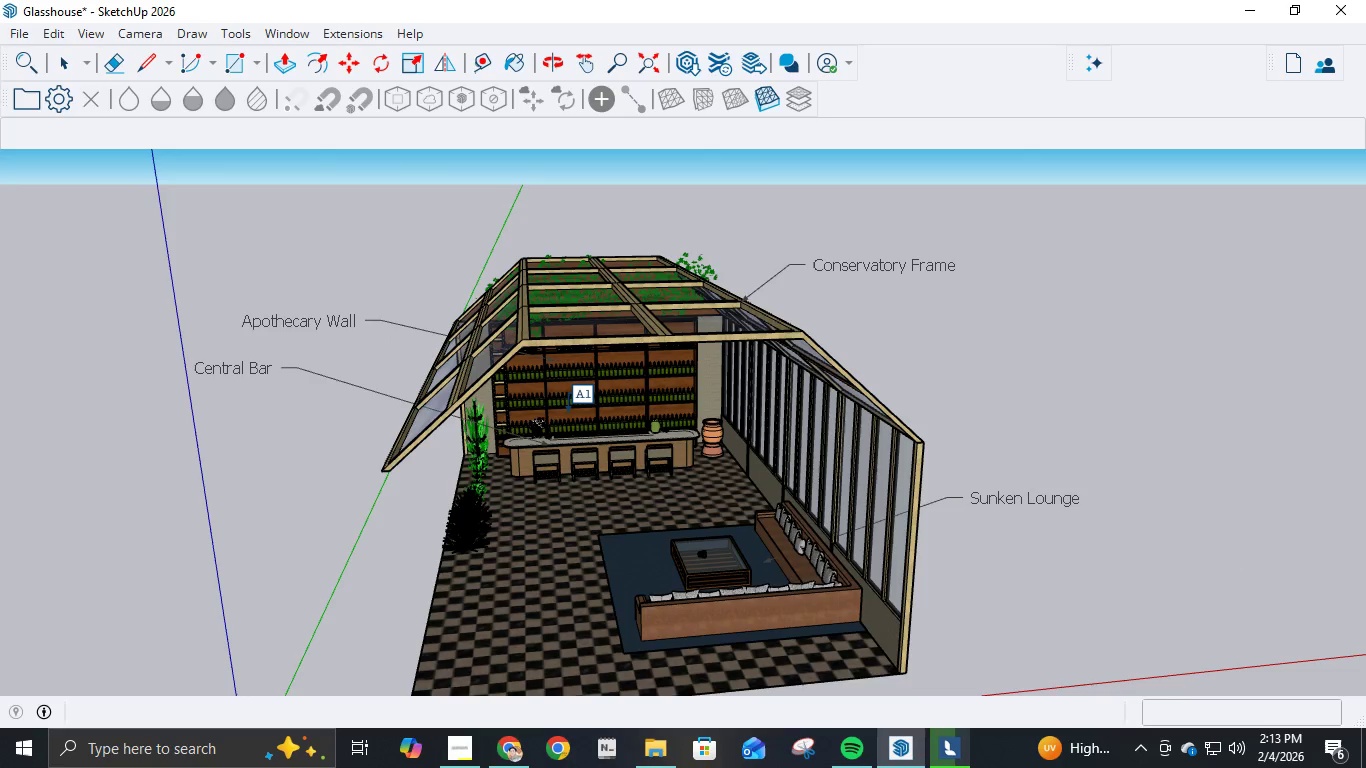 
left_click([82, 30])
 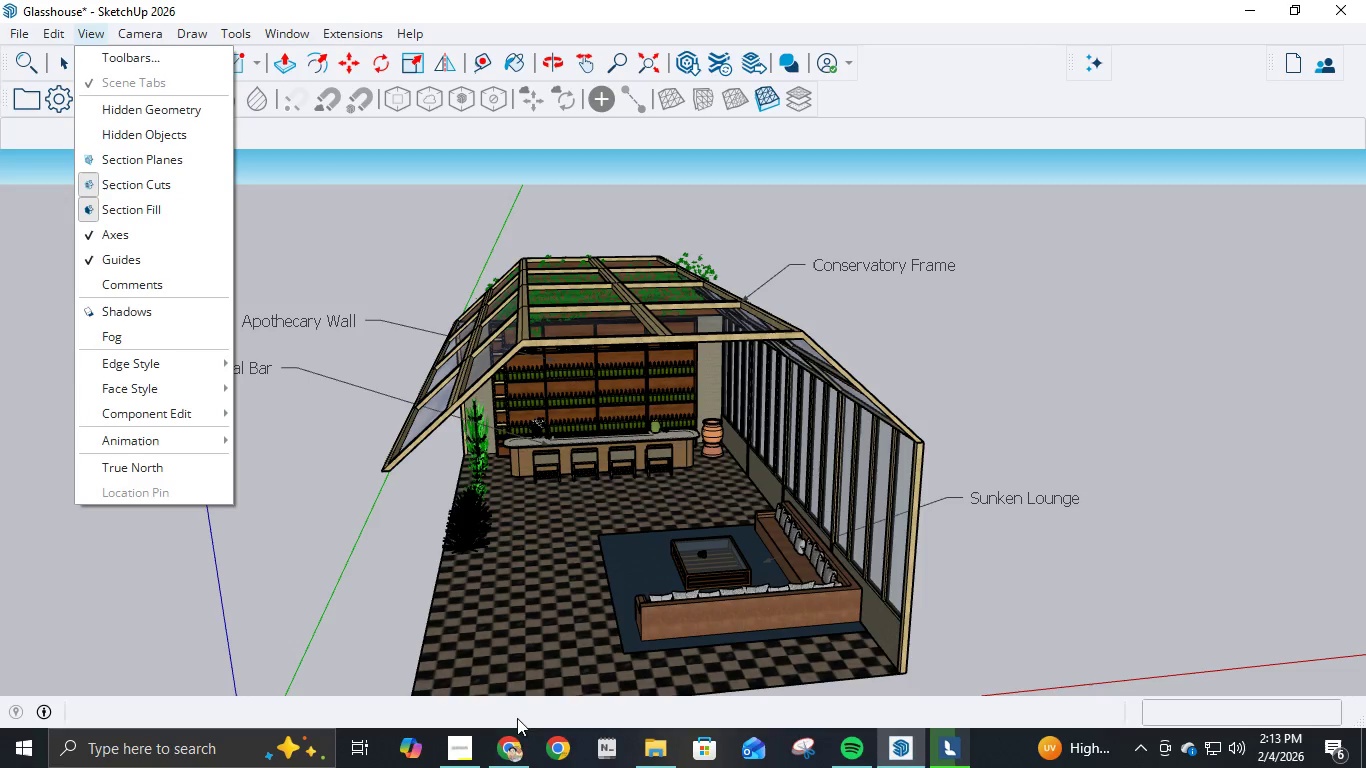 
left_click([446, 757])